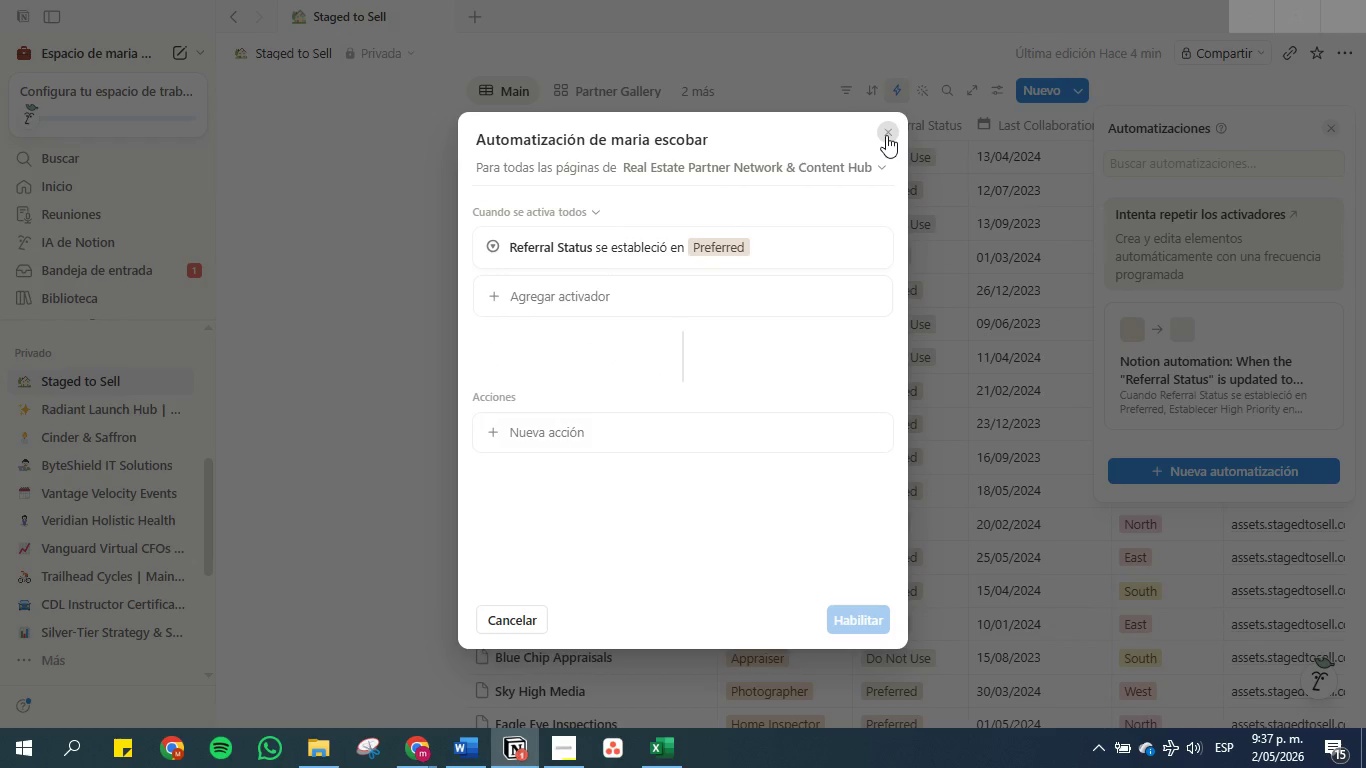 
left_click([886, 135])
 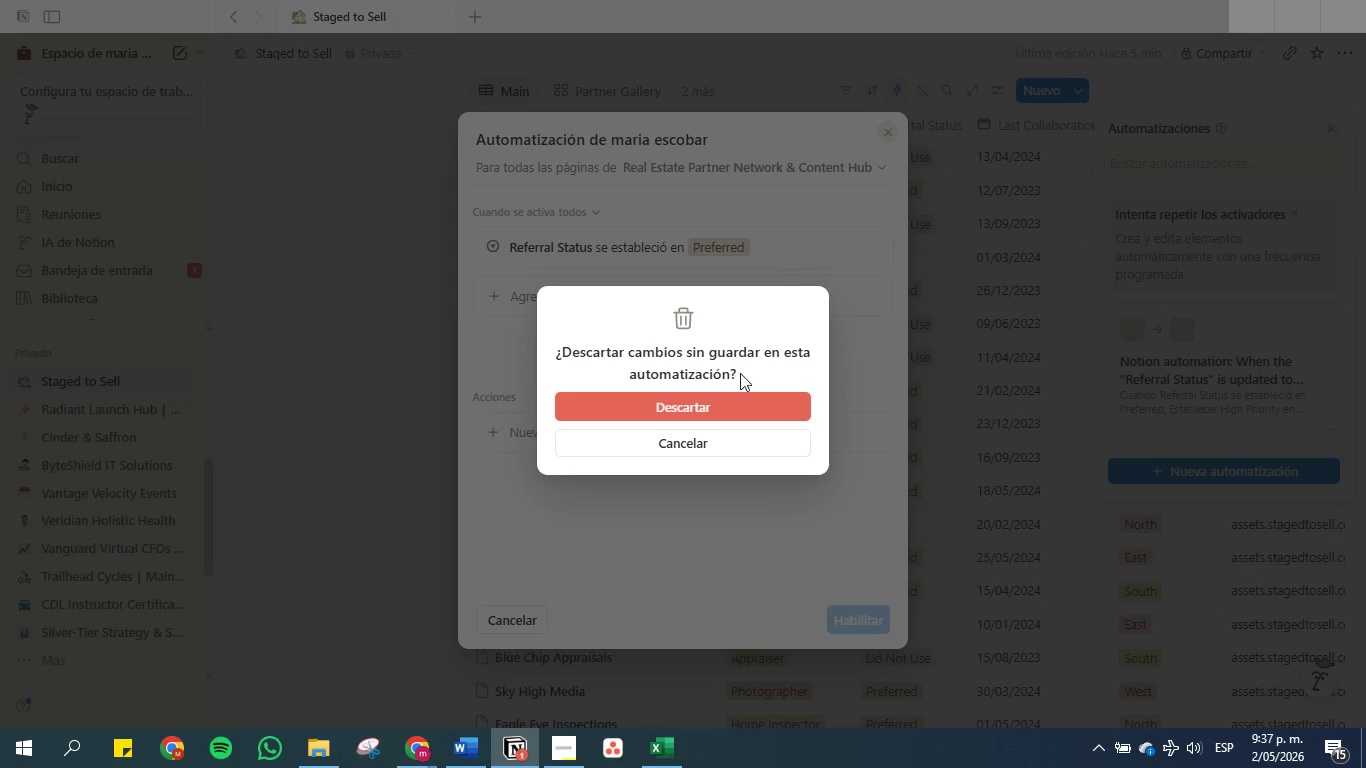 
left_click([736, 409])
 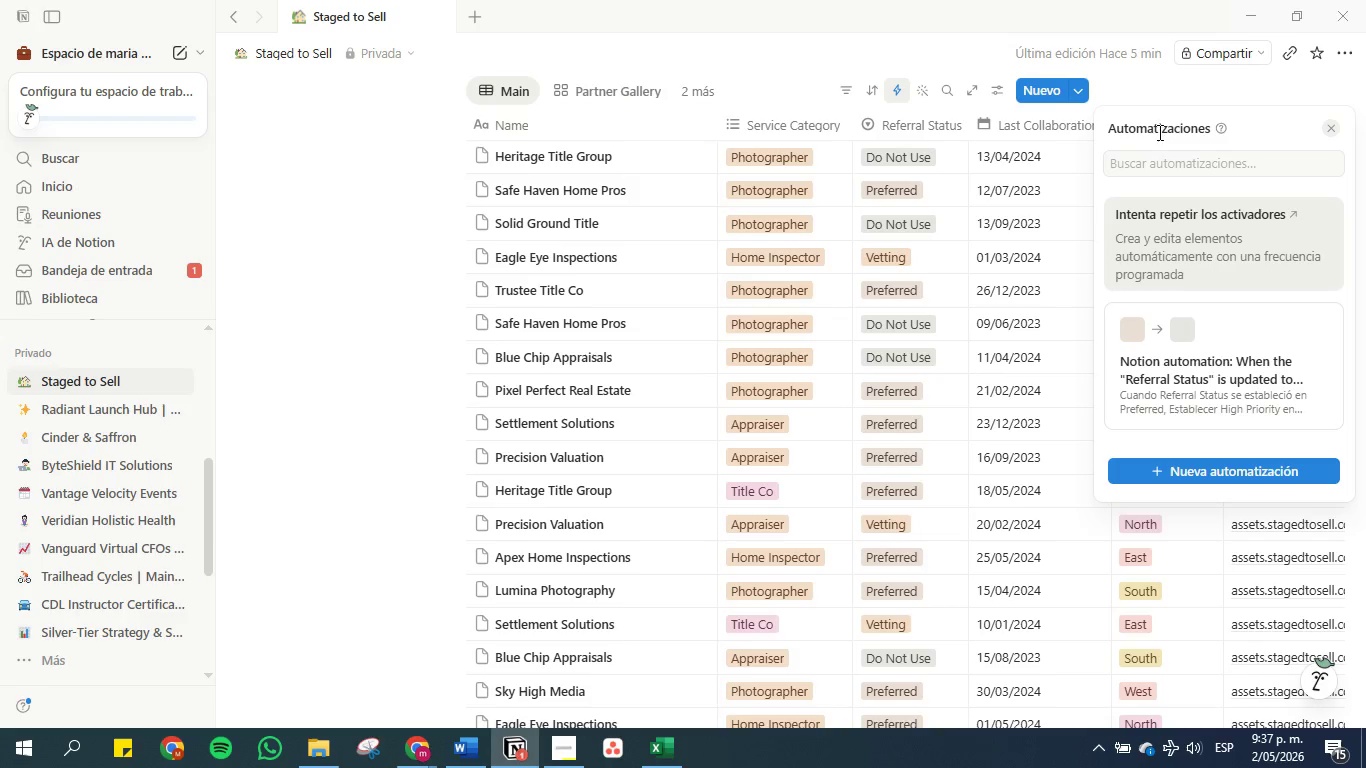 
left_click([1198, 87])
 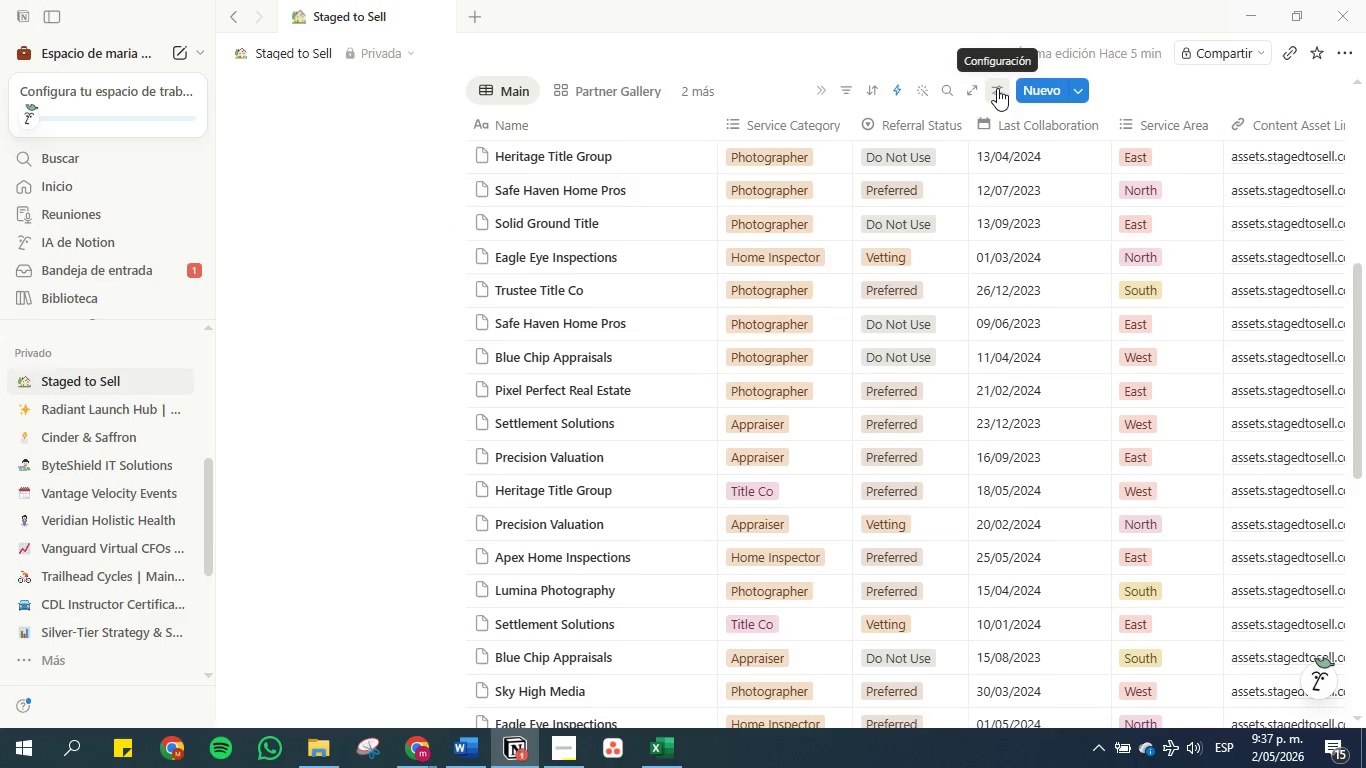 
left_click([1076, 94])
 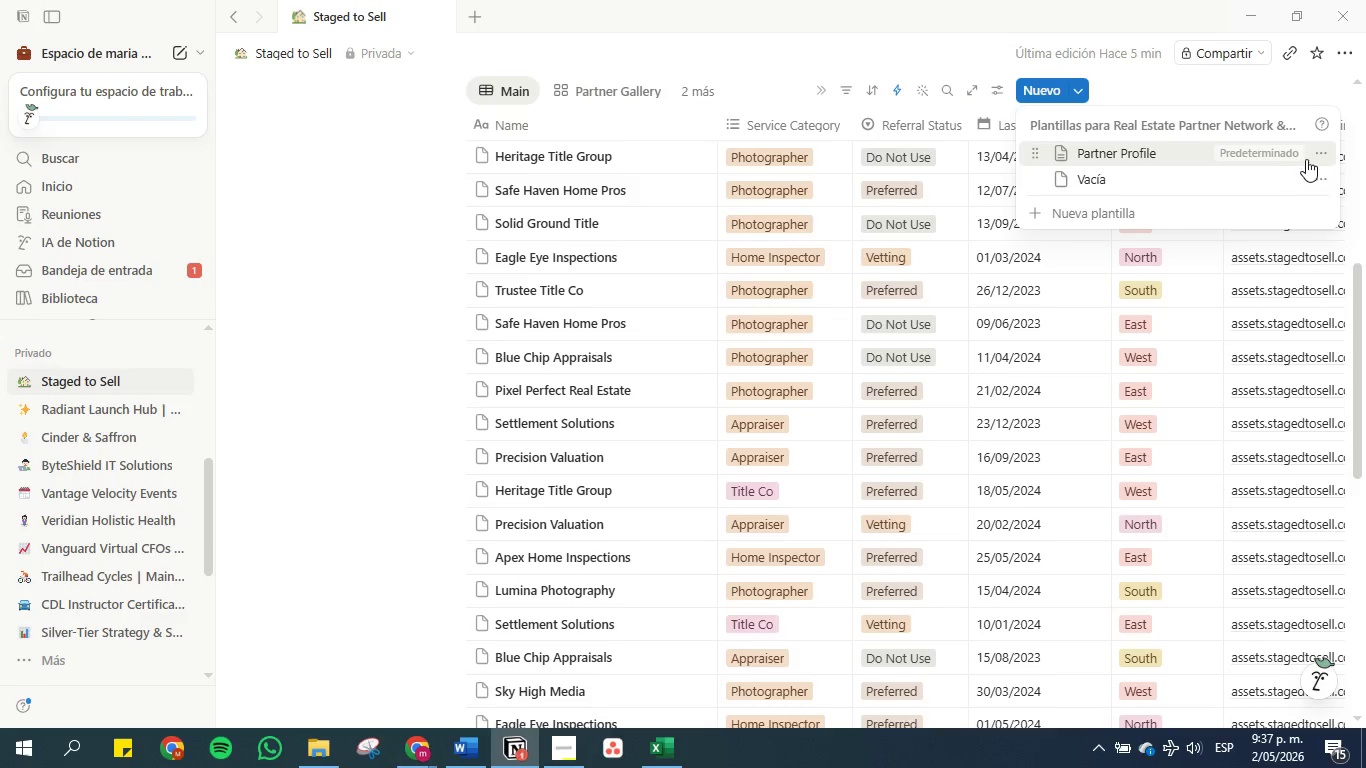 
left_click([1320, 159])
 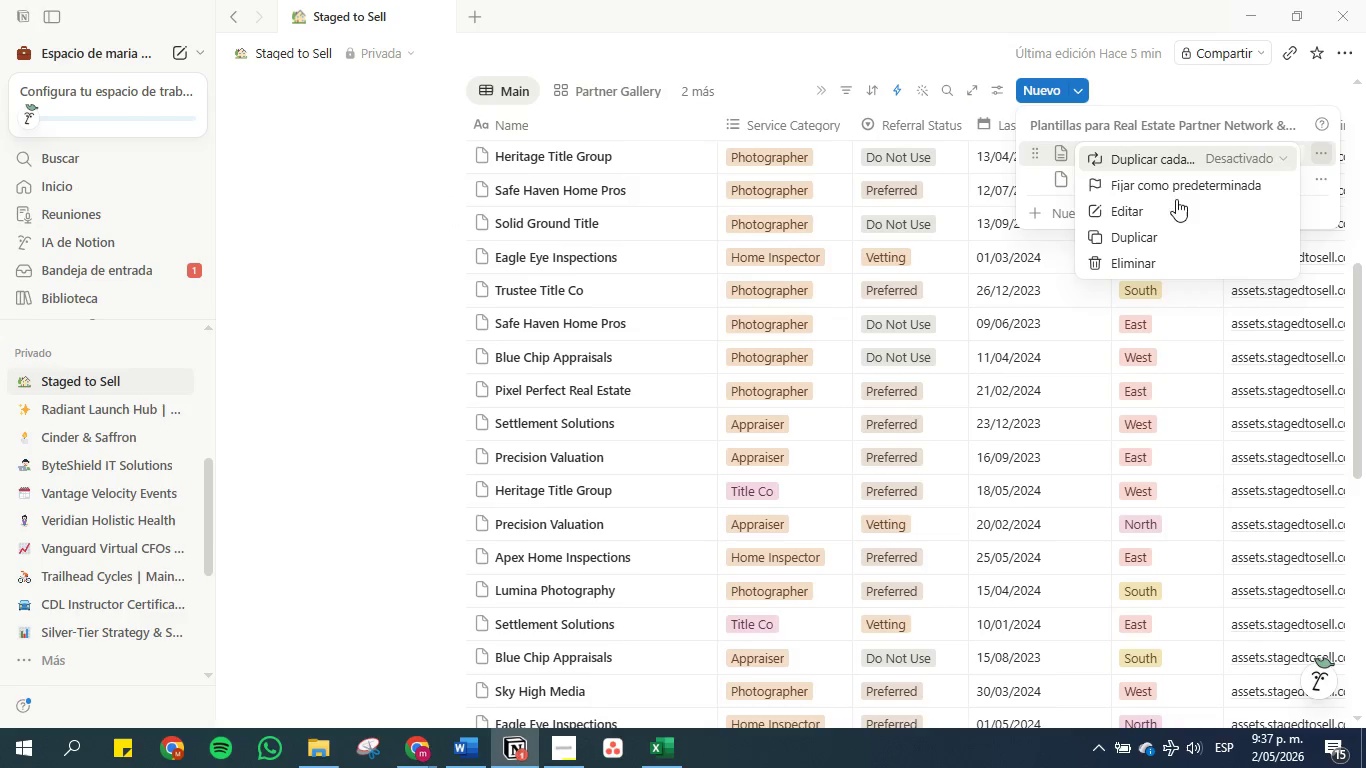 
left_click([1148, 210])
 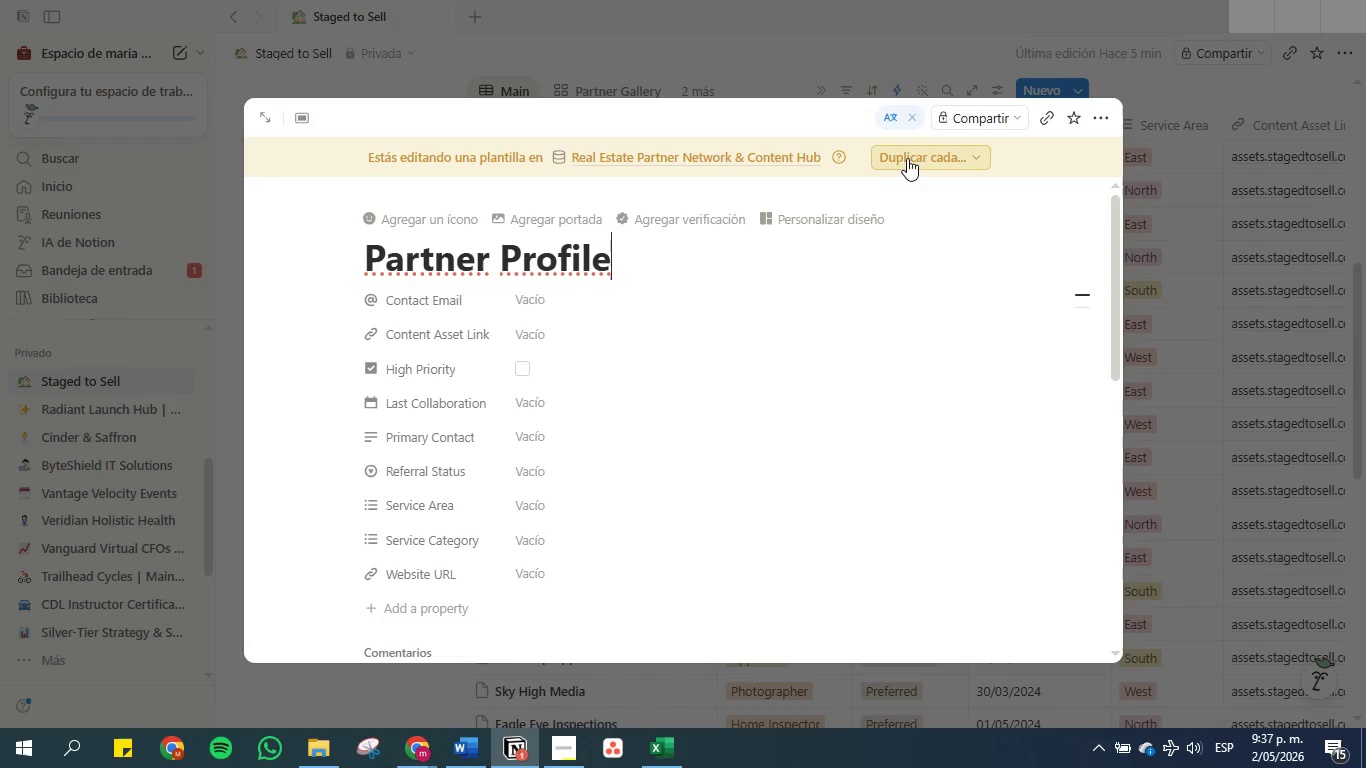 
wait(6.33)
 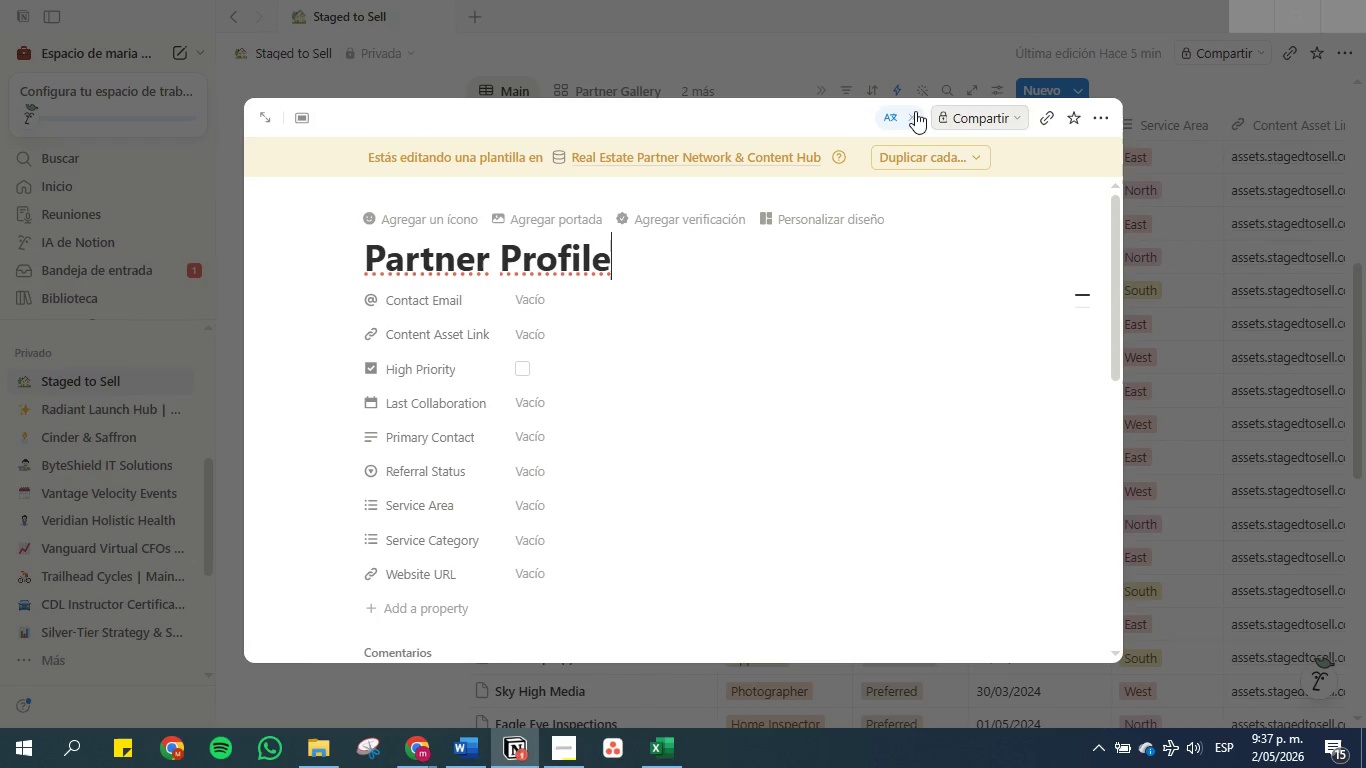 
scroll: coordinate [350, 332], scroll_direction: down, amount: 9.0
 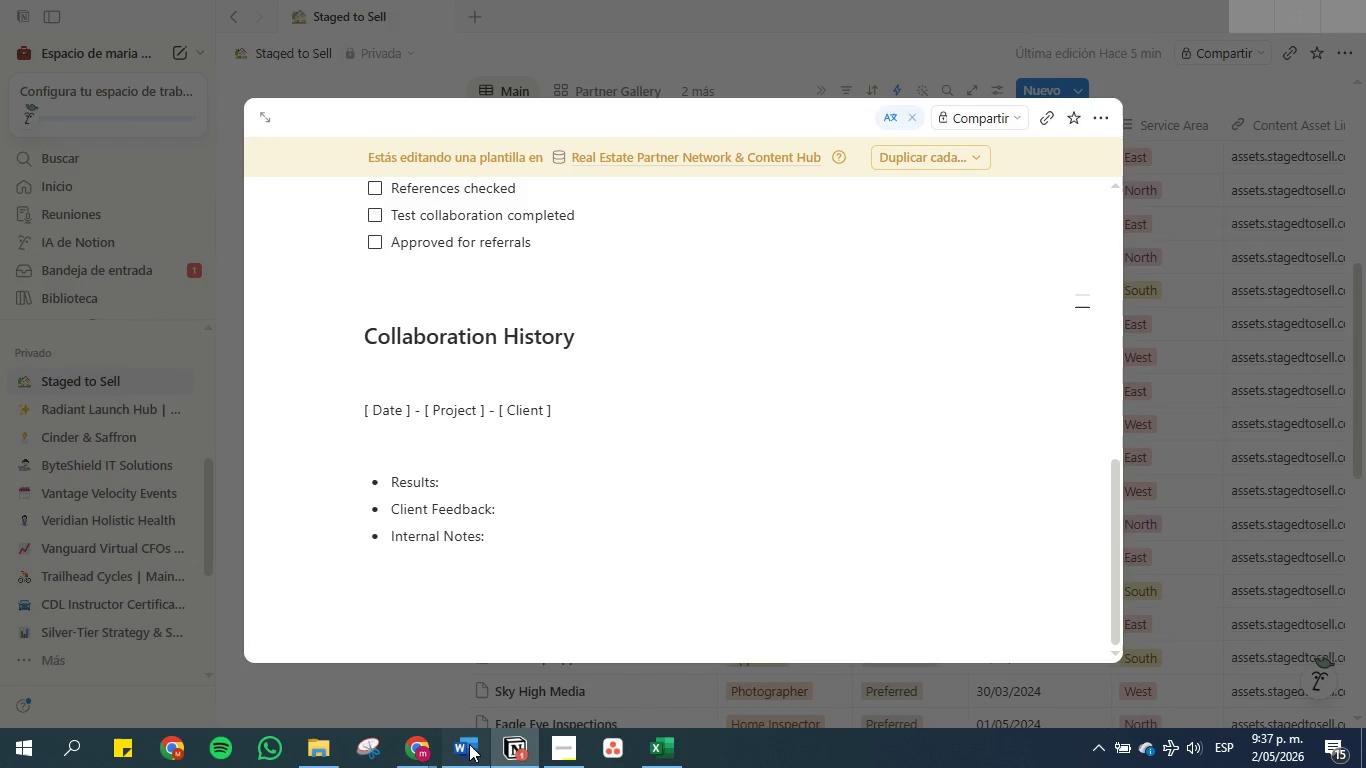 
wait(6.26)
 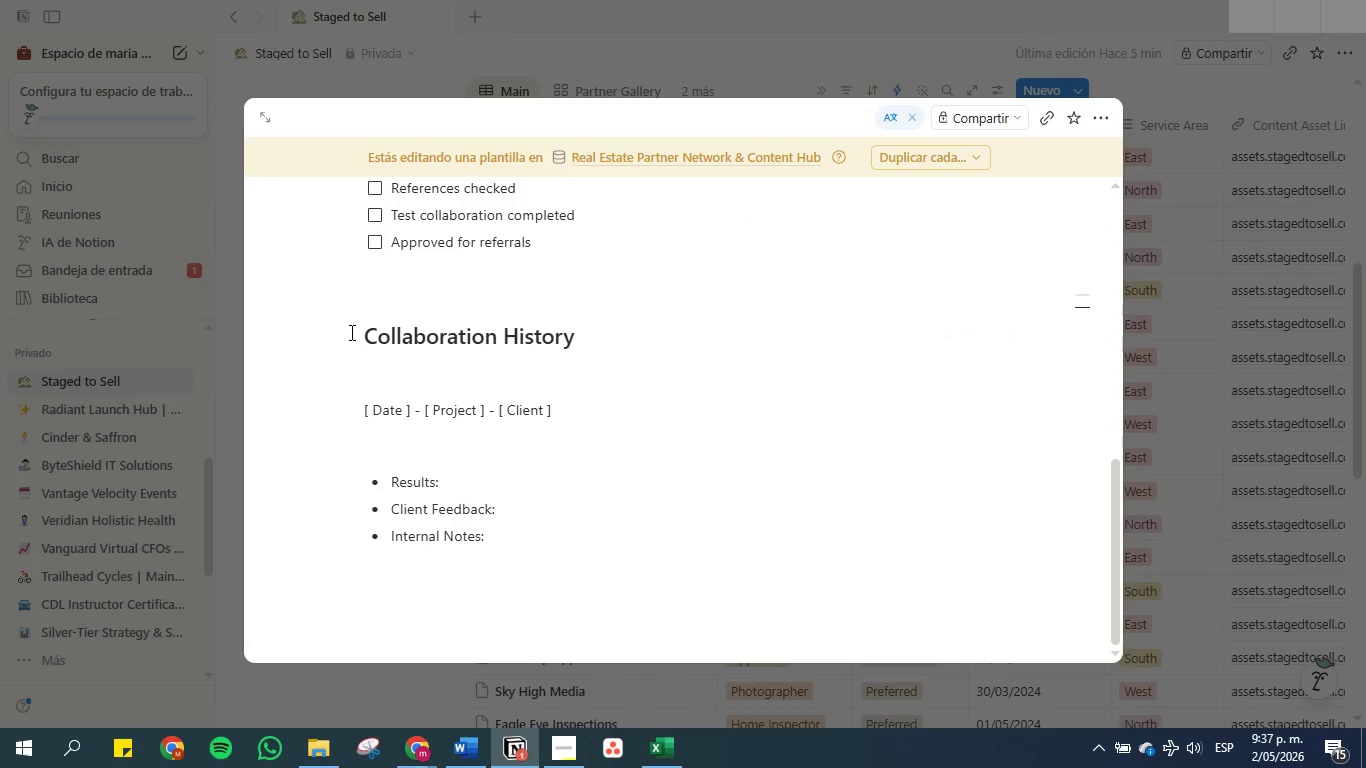 
left_click([469, 743])
 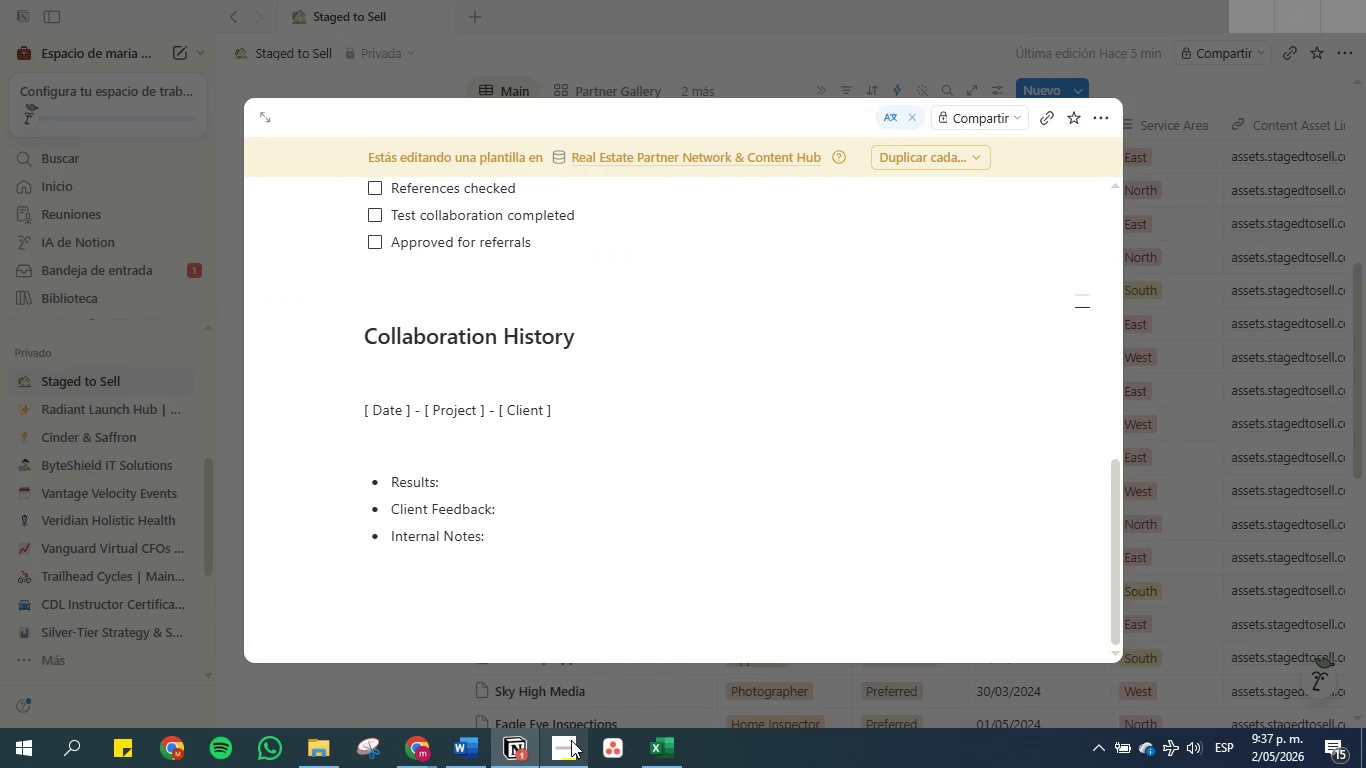 
left_click([477, 742])
 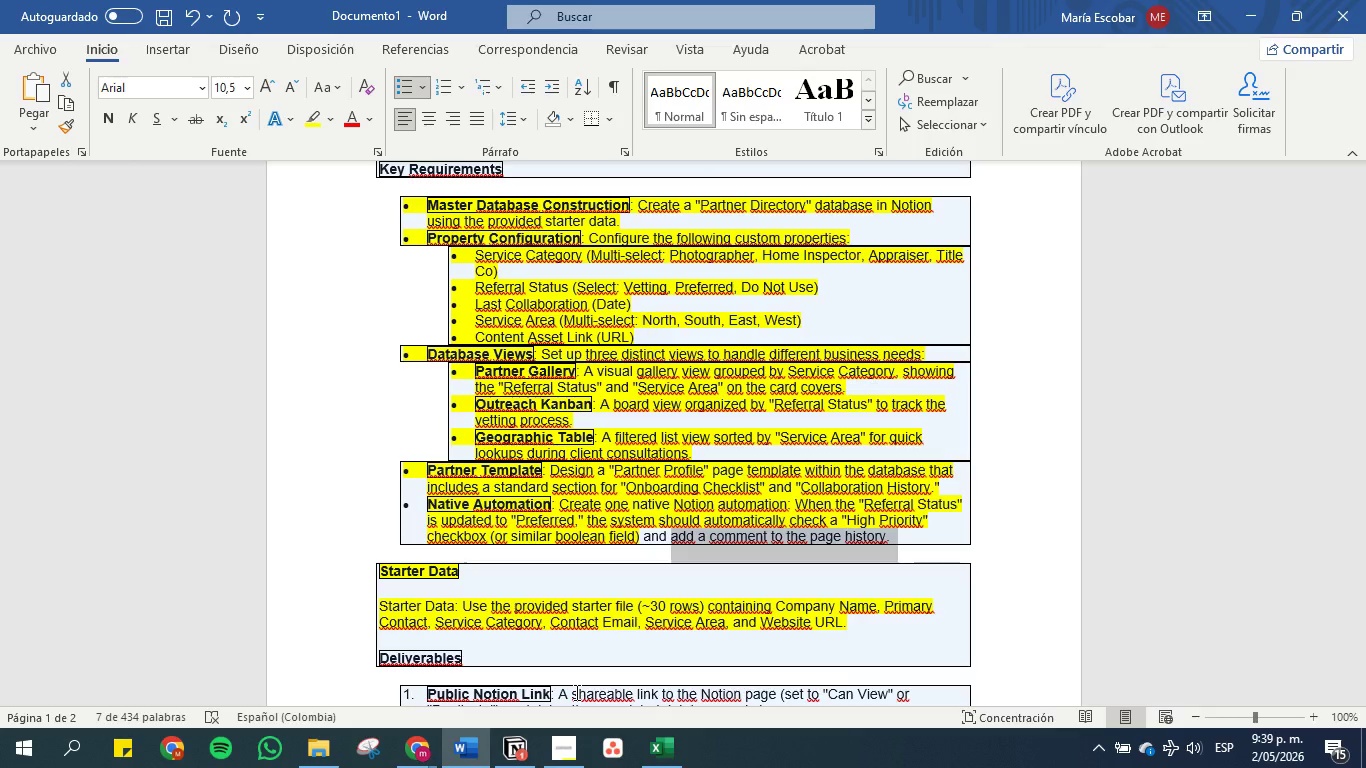 
wait(77.91)
 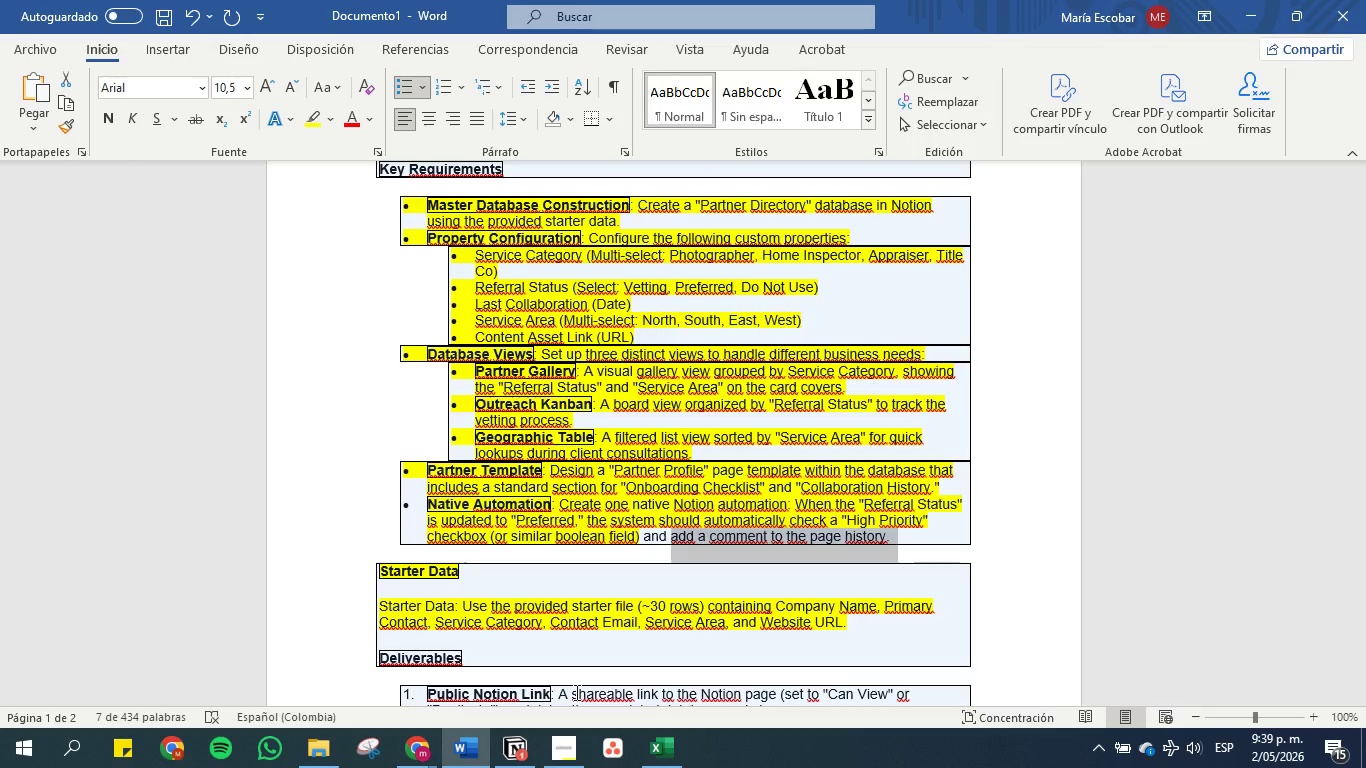 
left_click([1250, 12])
 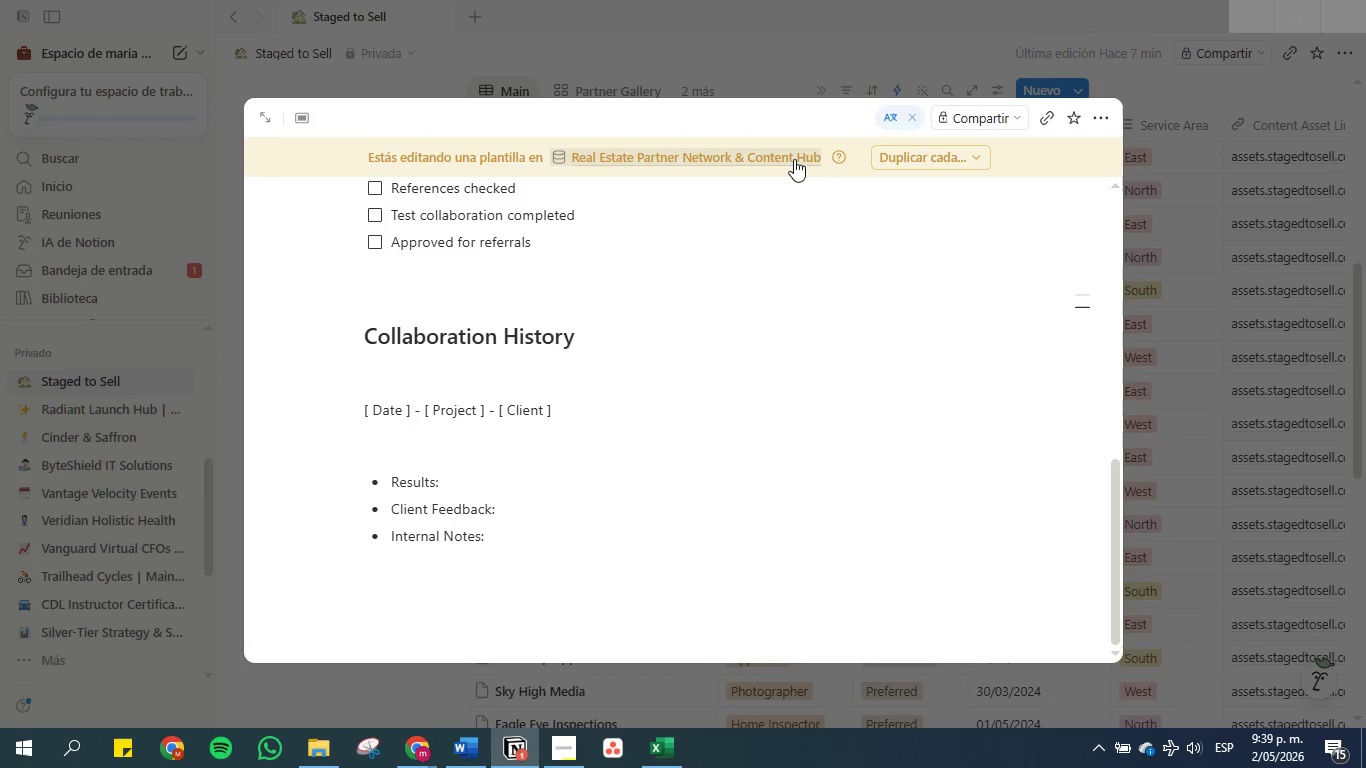 
wait(5.53)
 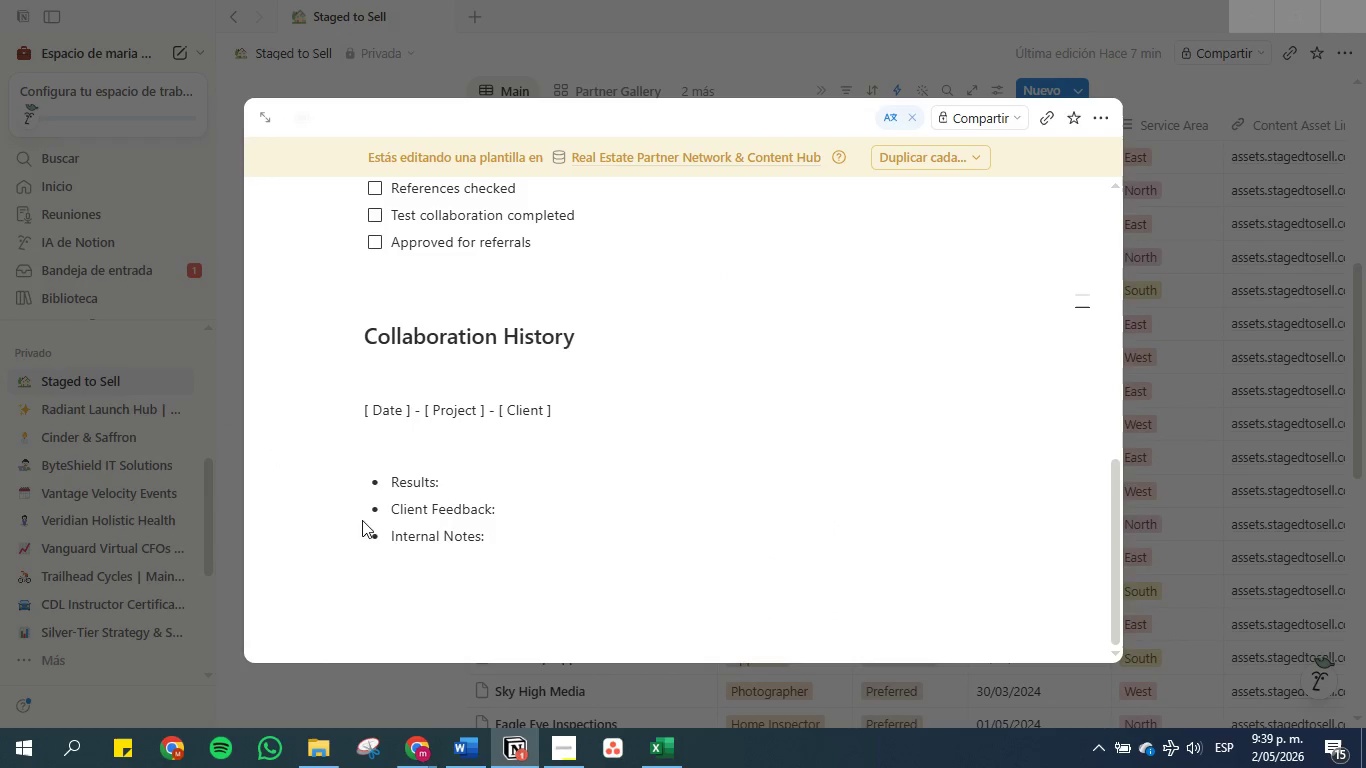 
left_click([938, 159])
 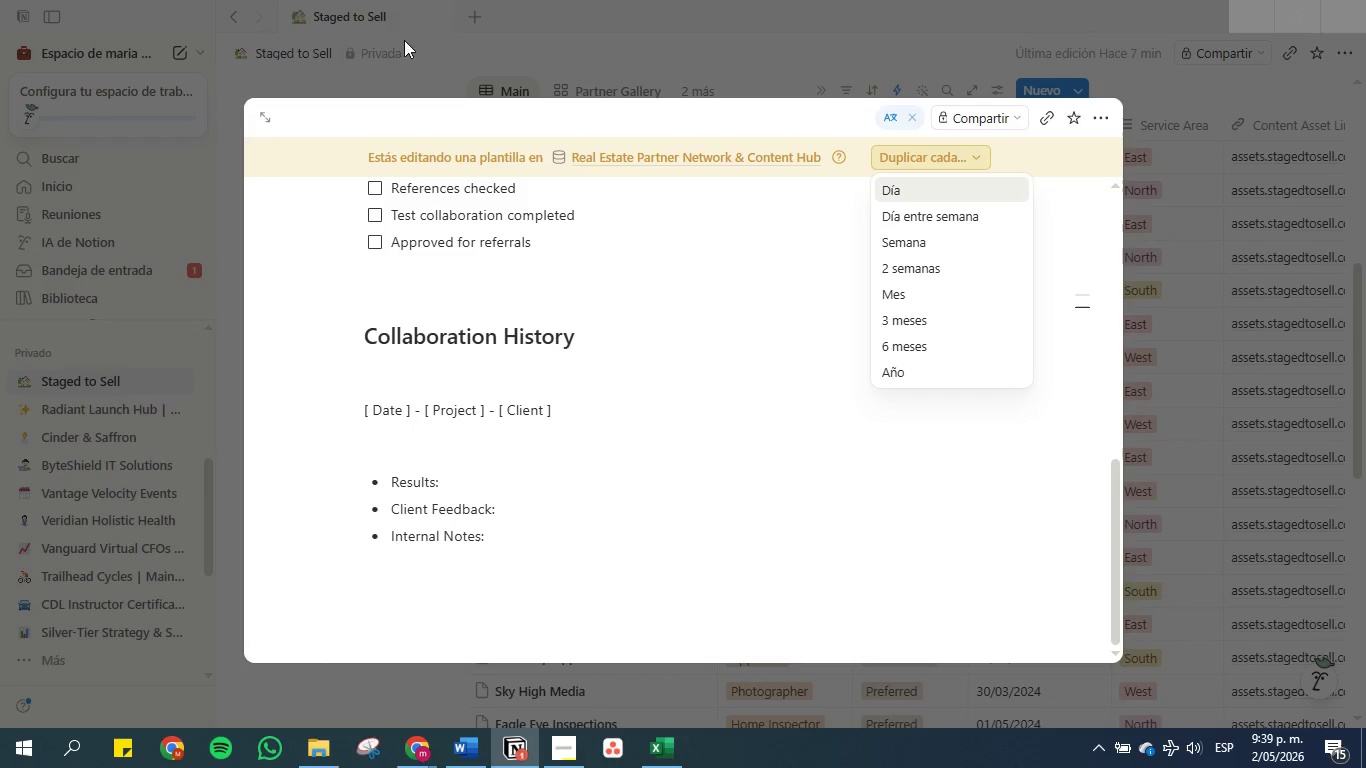 
left_click([578, 41])
 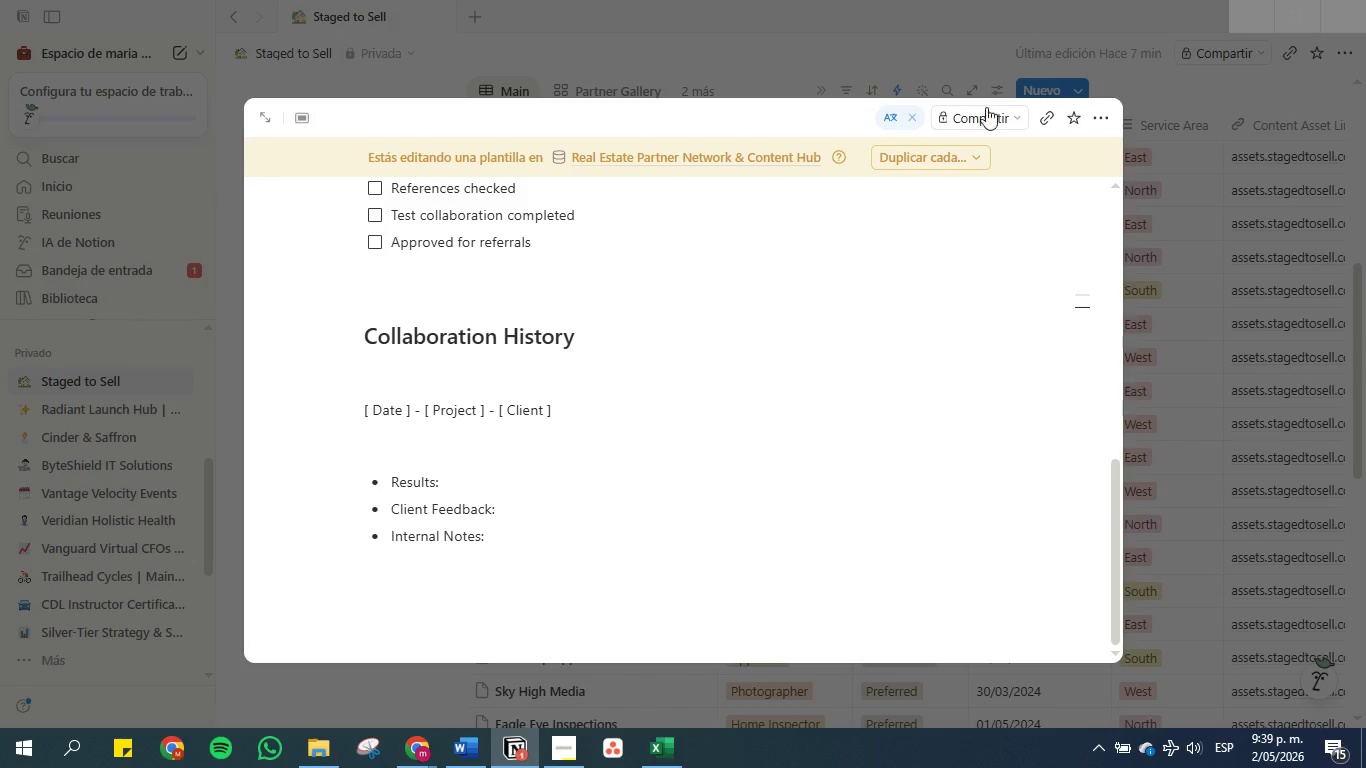 
left_click([985, 115])
 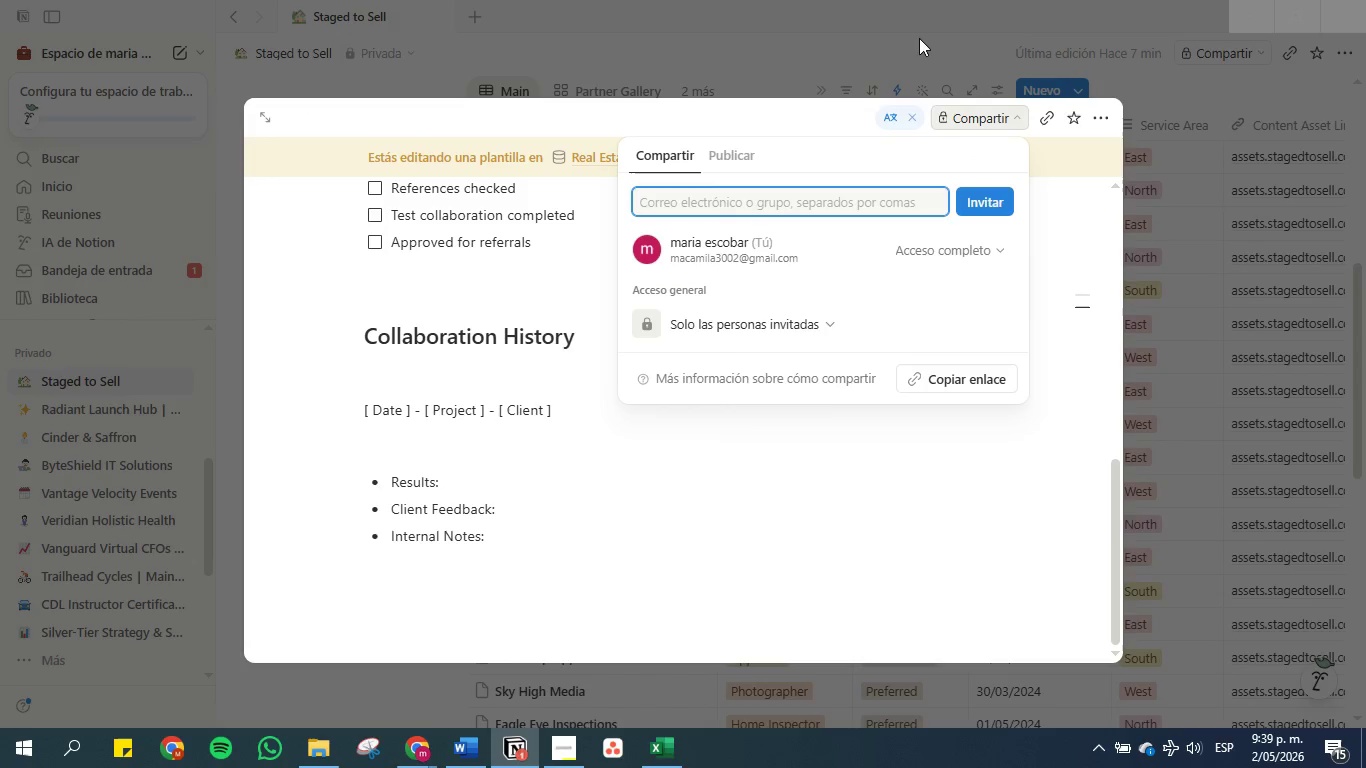 
left_click([919, 38])
 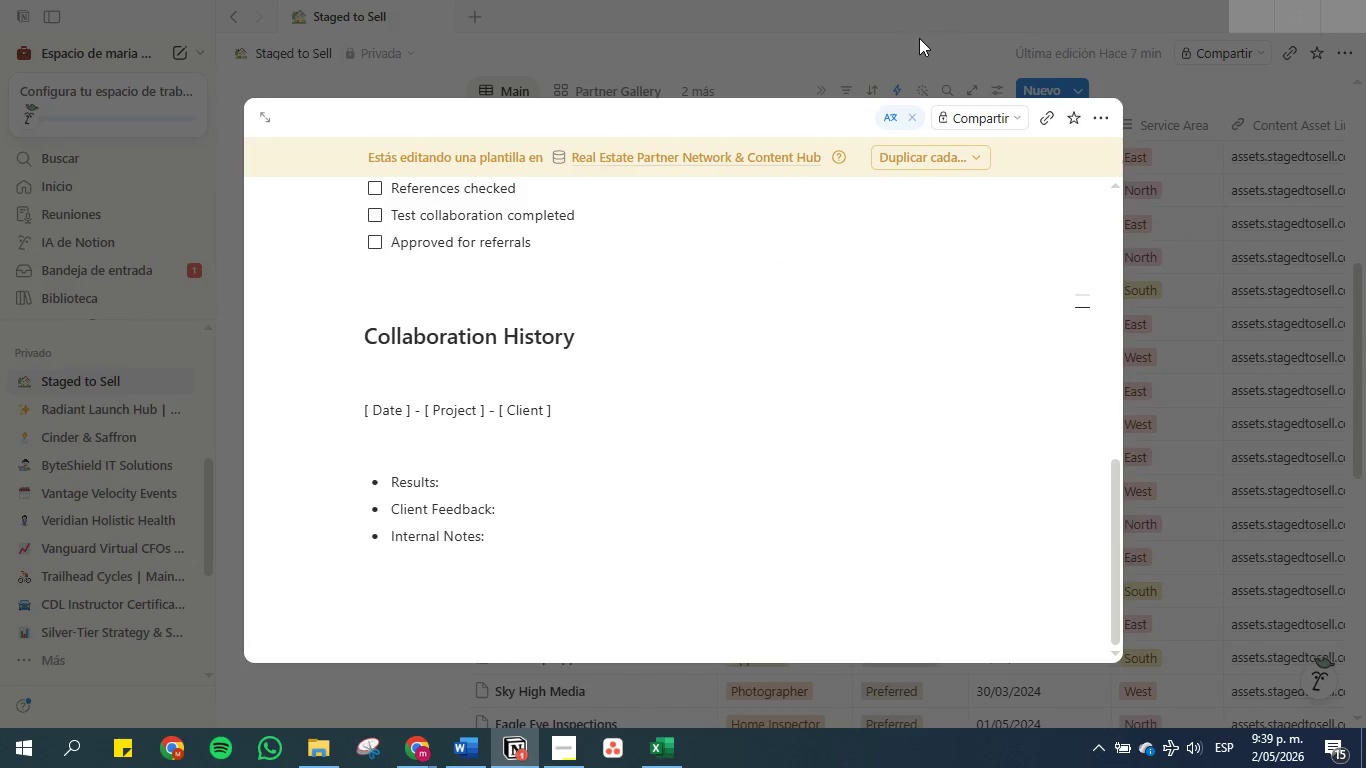 
left_click([919, 38])
 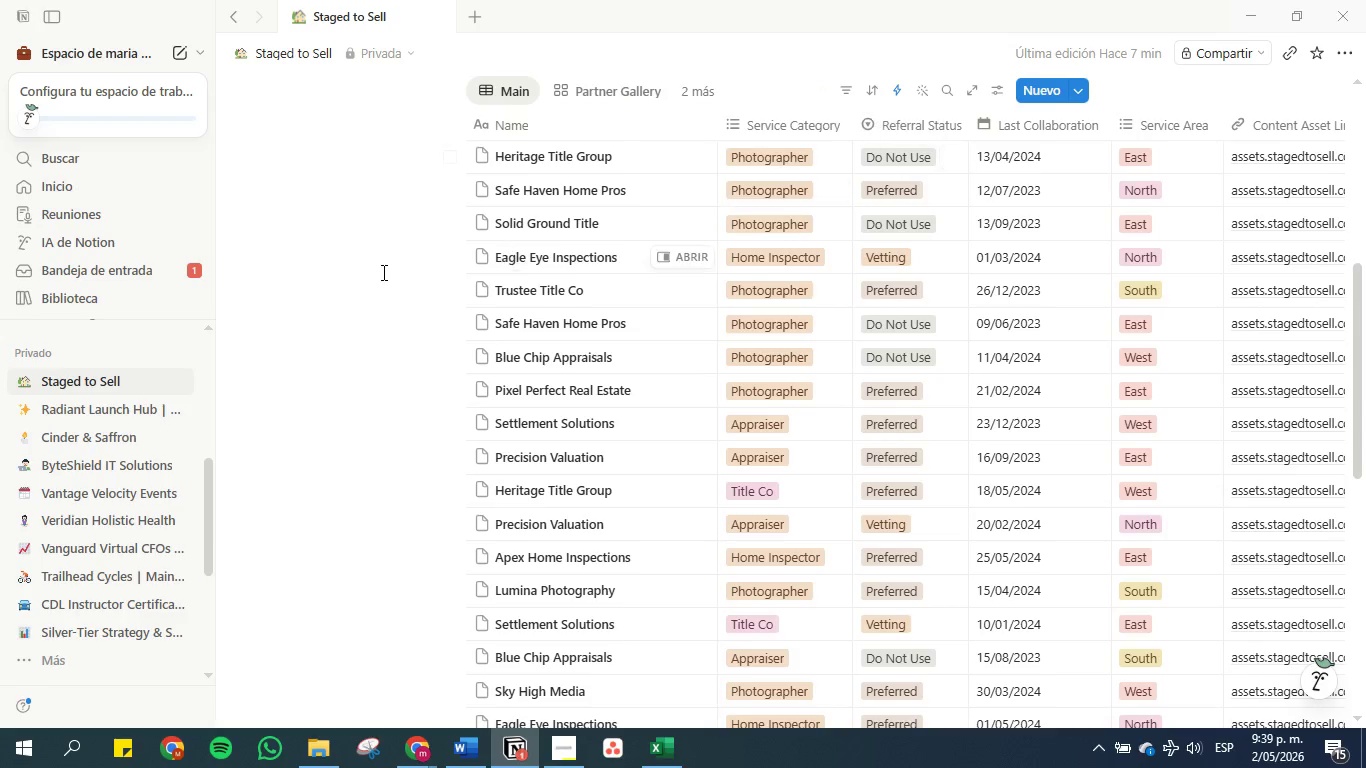 
scroll: coordinate [422, 324], scroll_direction: up, amount: 3.0
 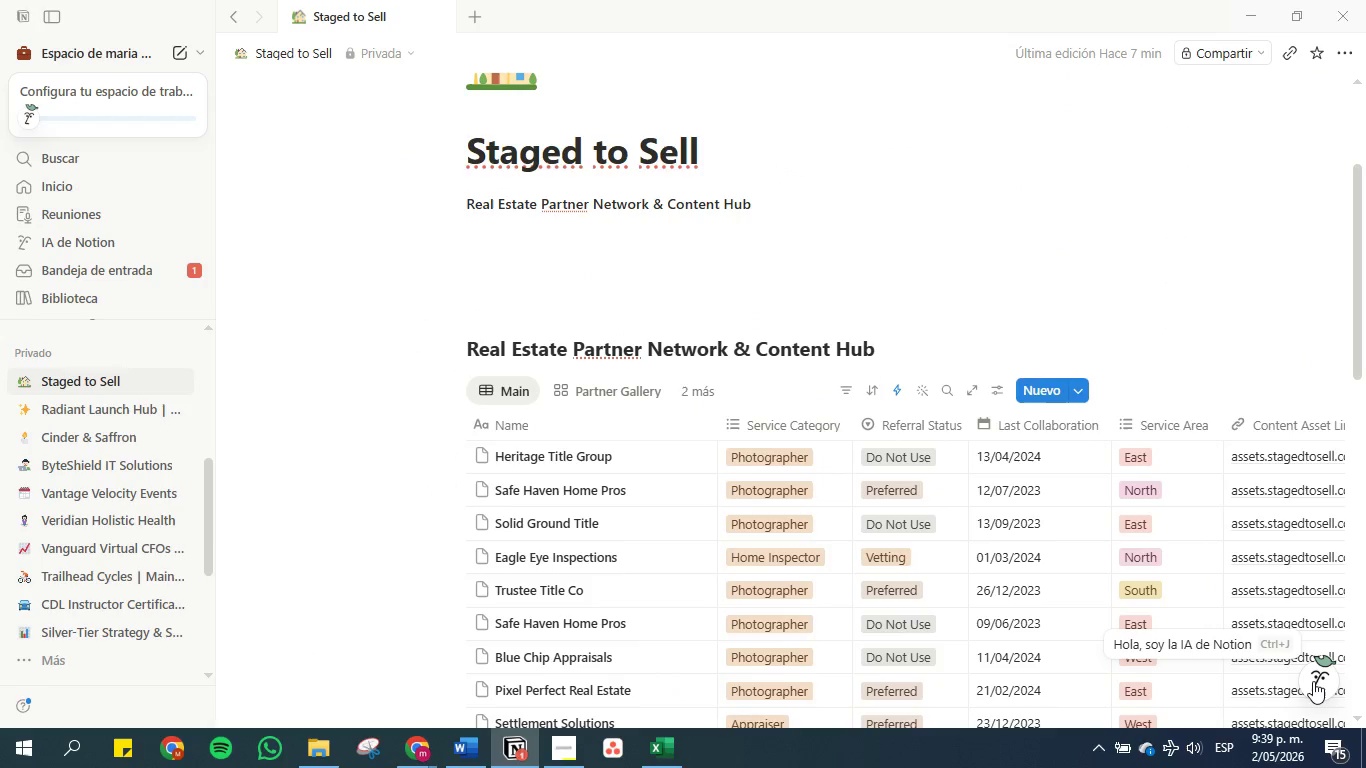 
wait(5.26)
 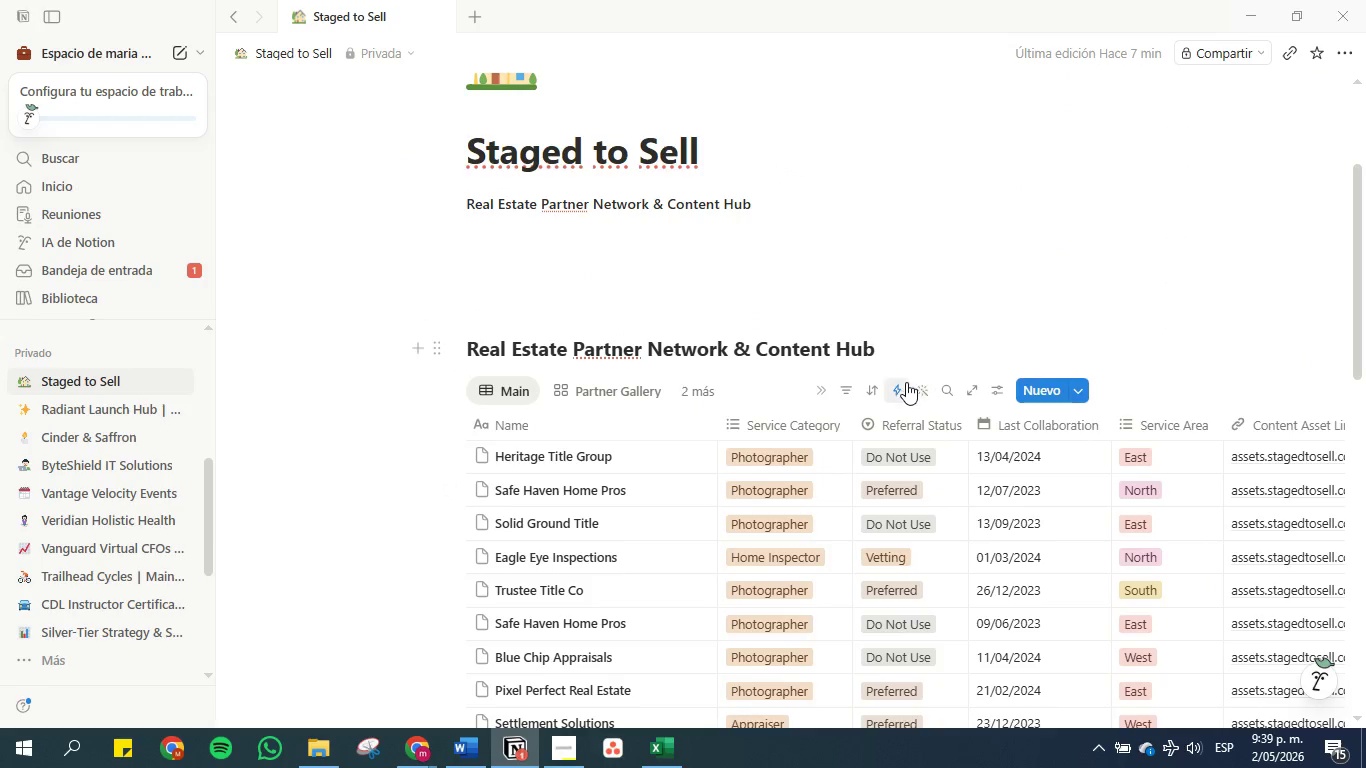 
left_click([1313, 681])
 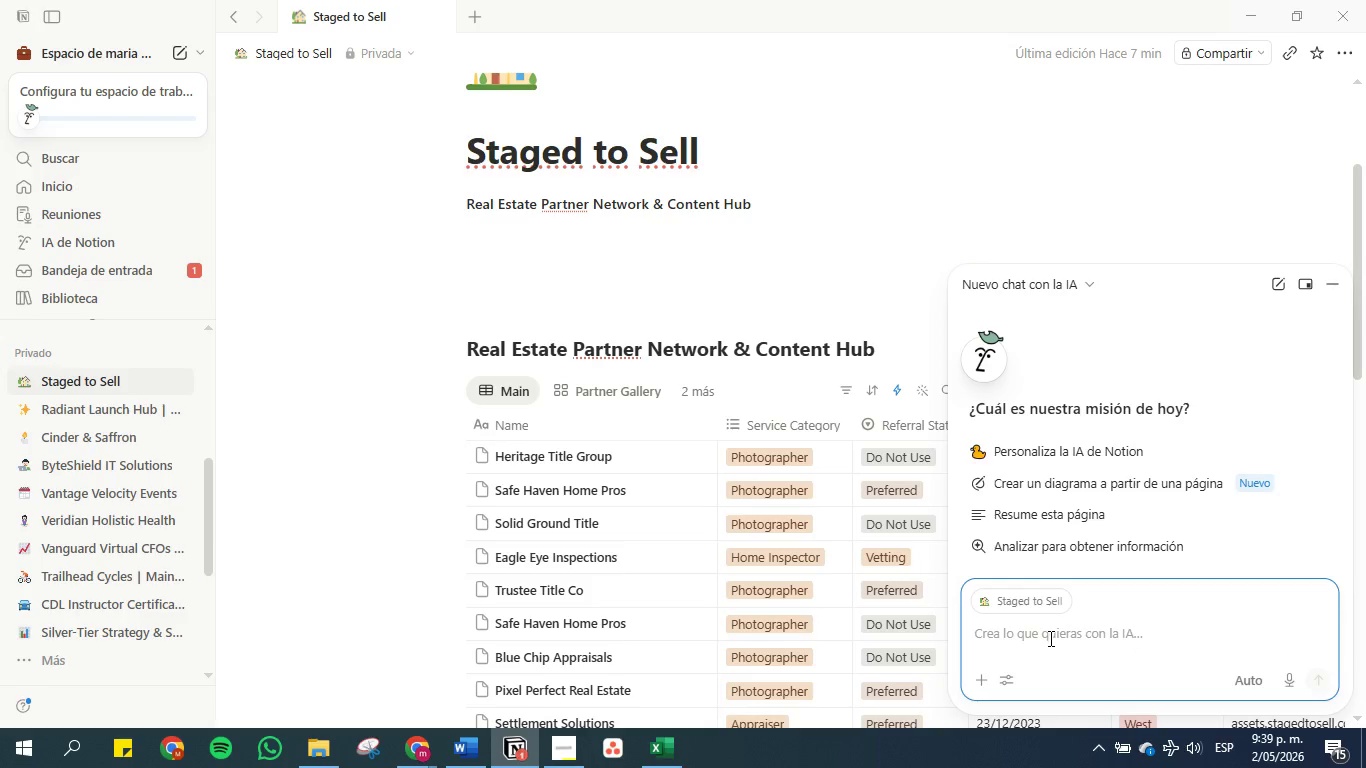 
left_click([1049, 638])
 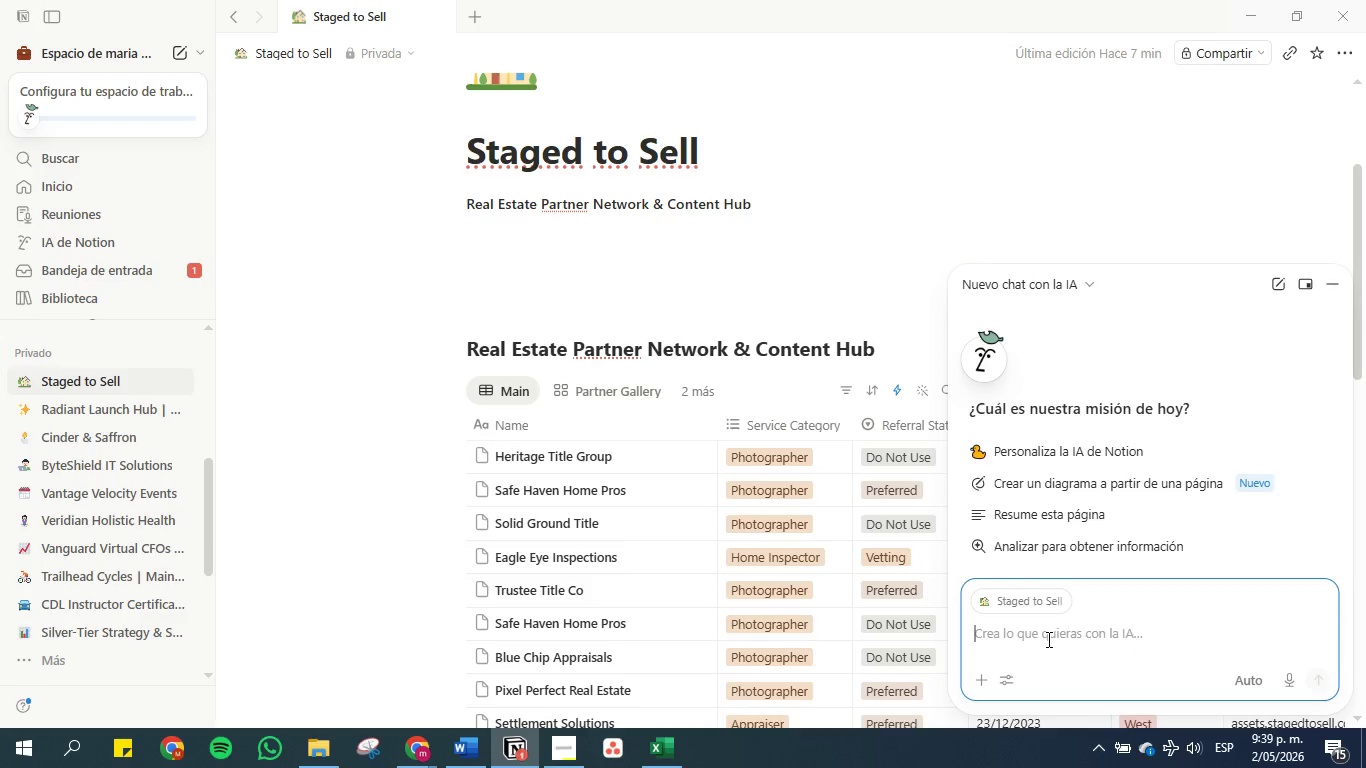 
type(como hago una automatizacon para que cada que )
 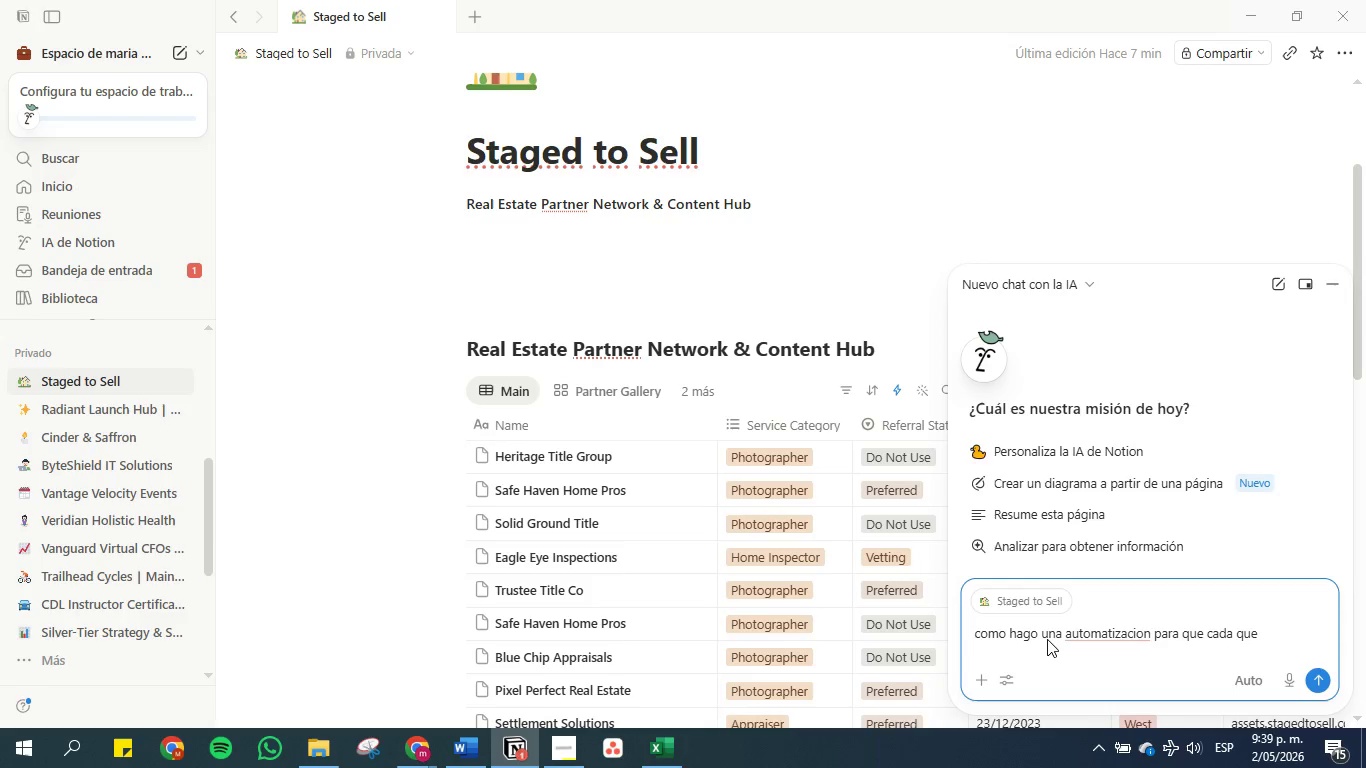 
left_click([463, 751])
 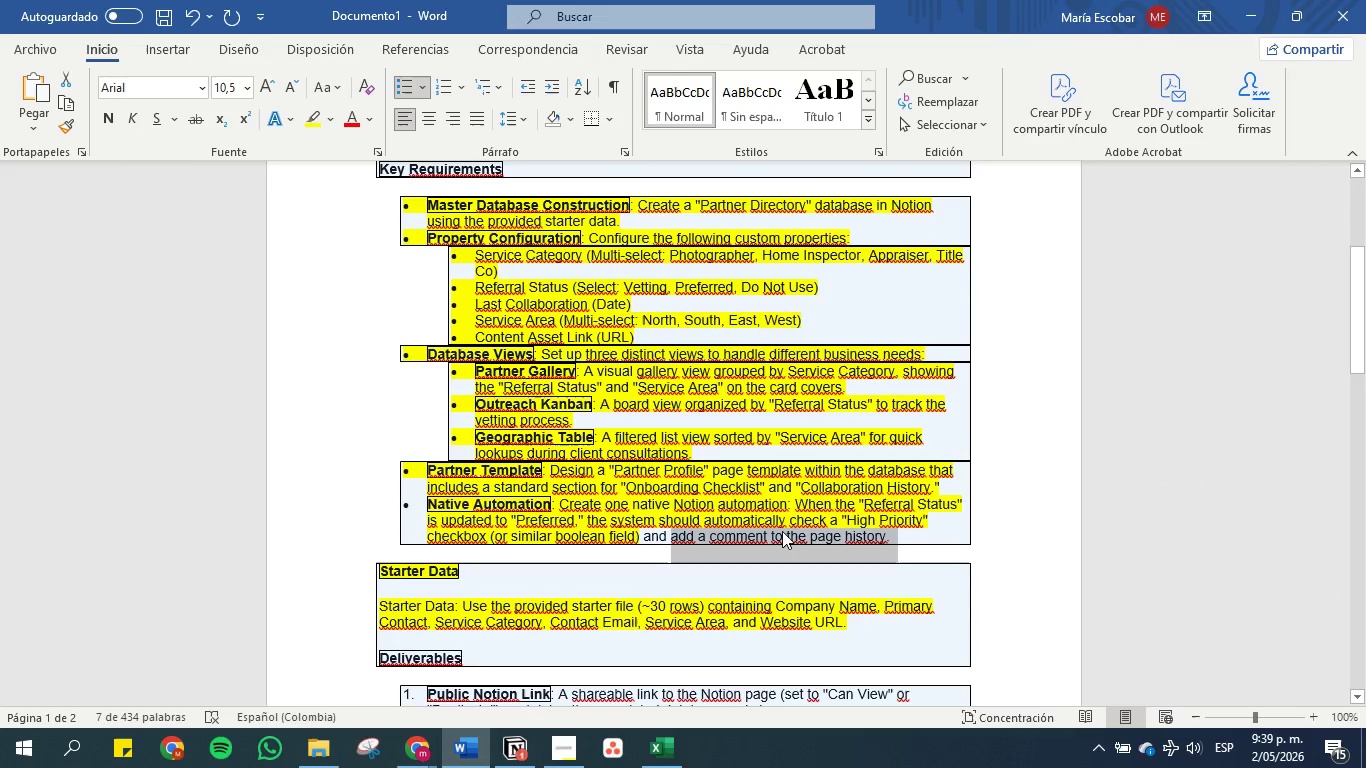 
left_click([681, 487])
 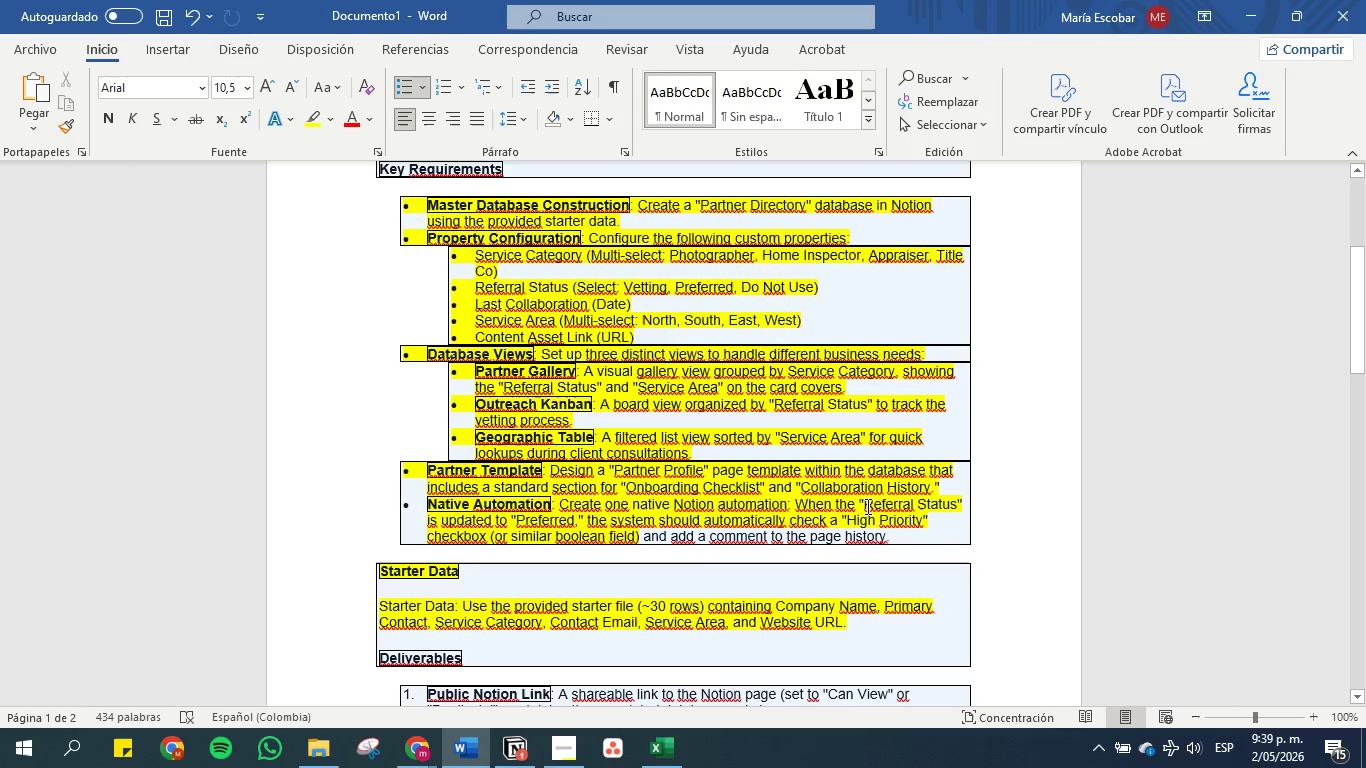 
left_click_drag(start_coordinate=[858, 501], to_coordinate=[584, 525])
 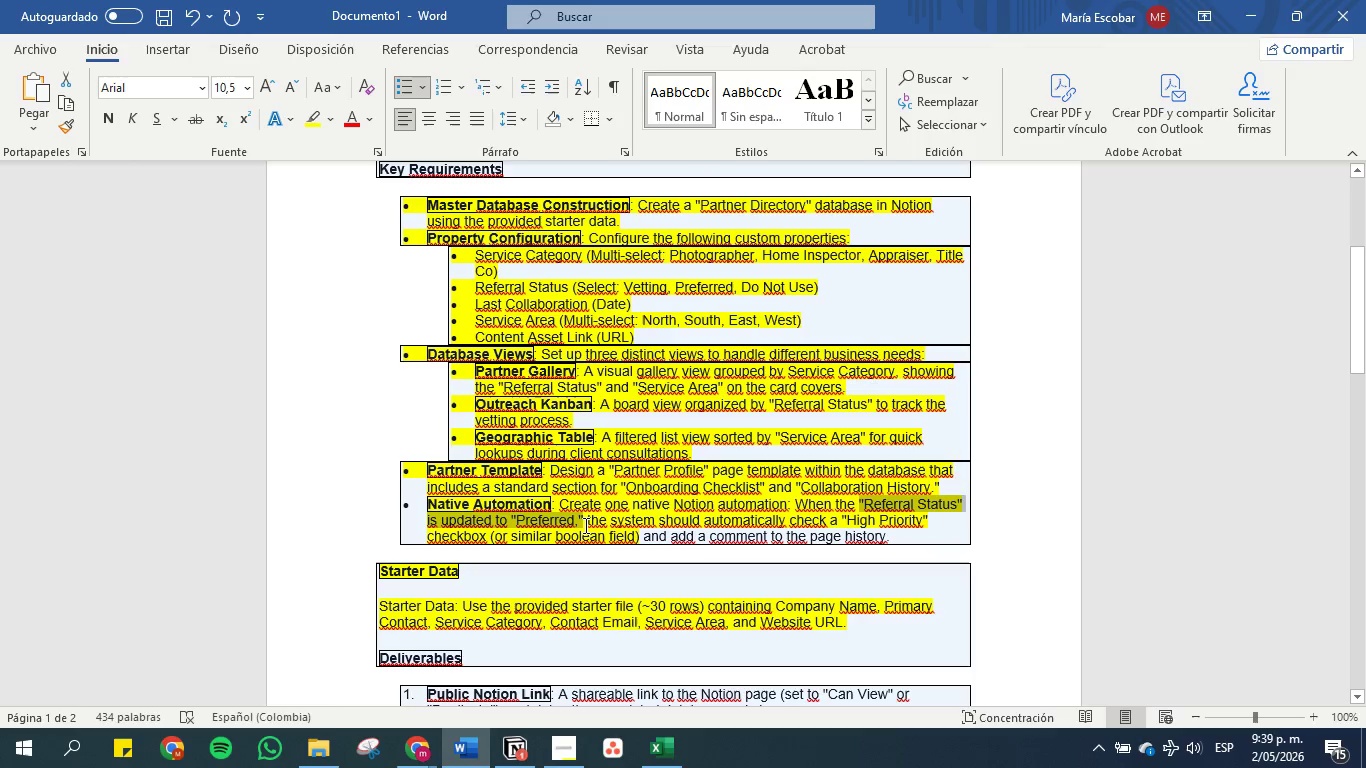 
key(Control+C)
 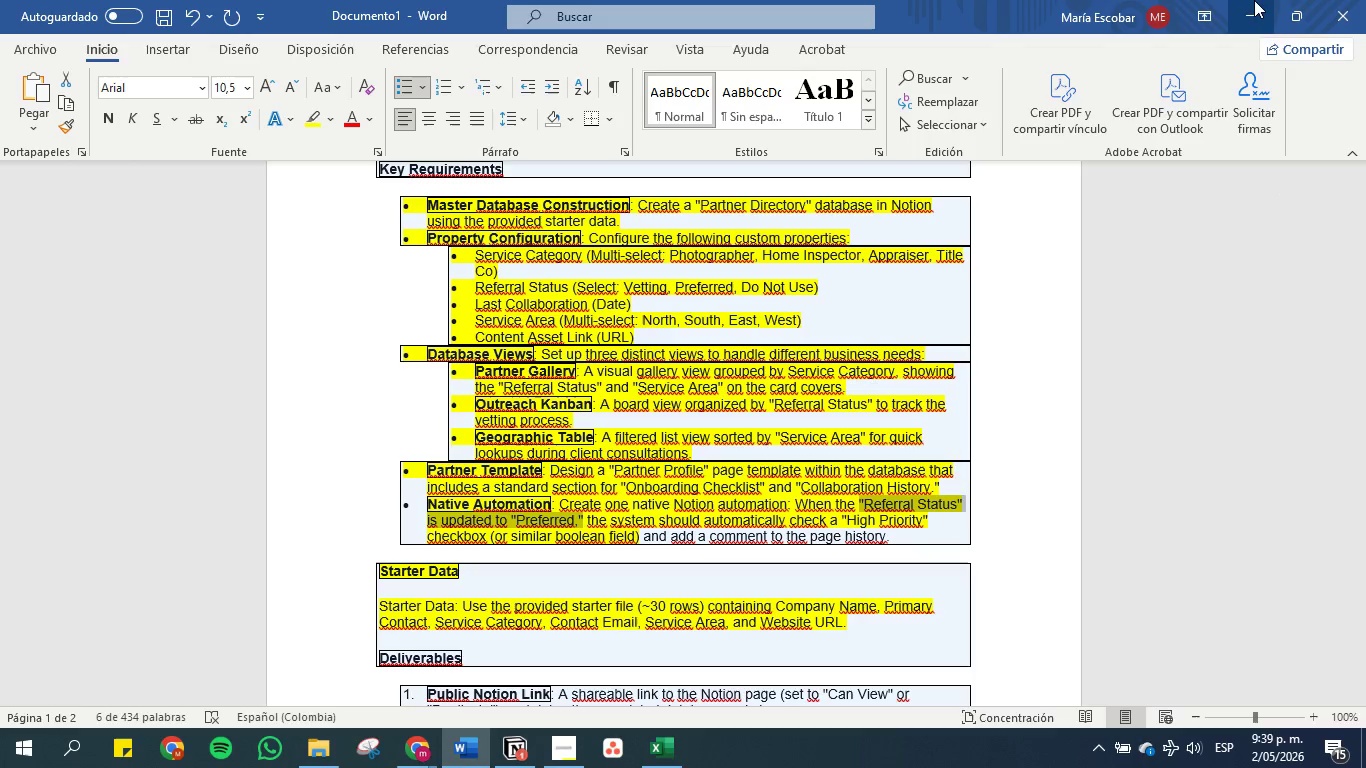 
left_click([1247, 11])
 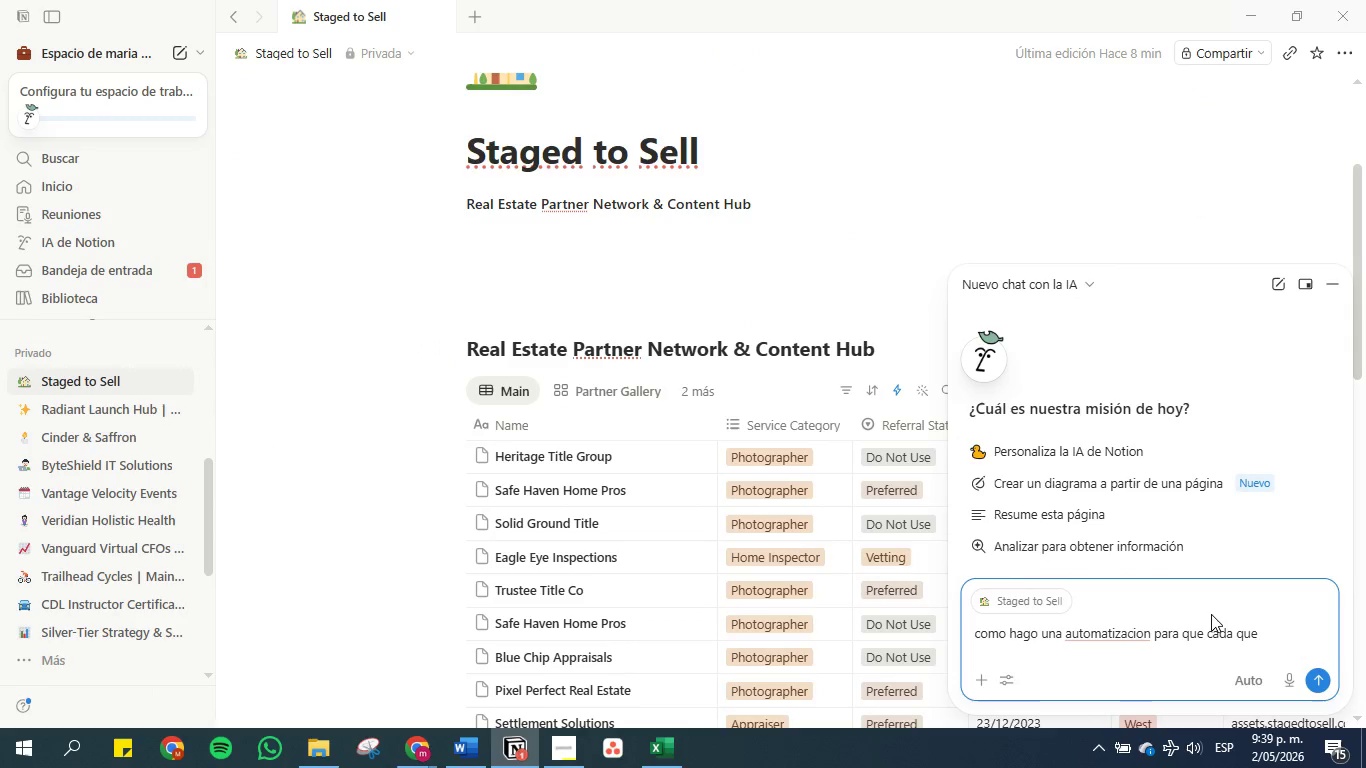 
key(Control+V)
 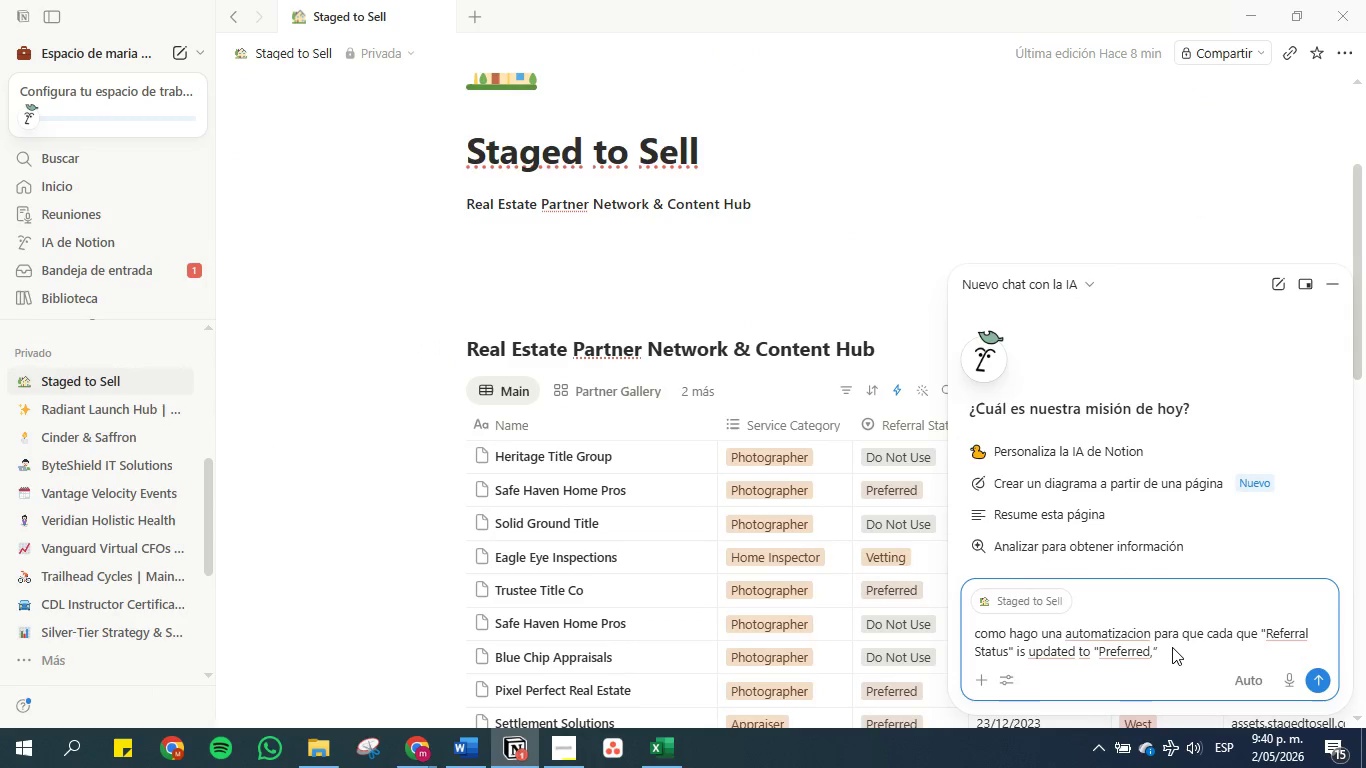 
type( se cree un comentario automatico en )
 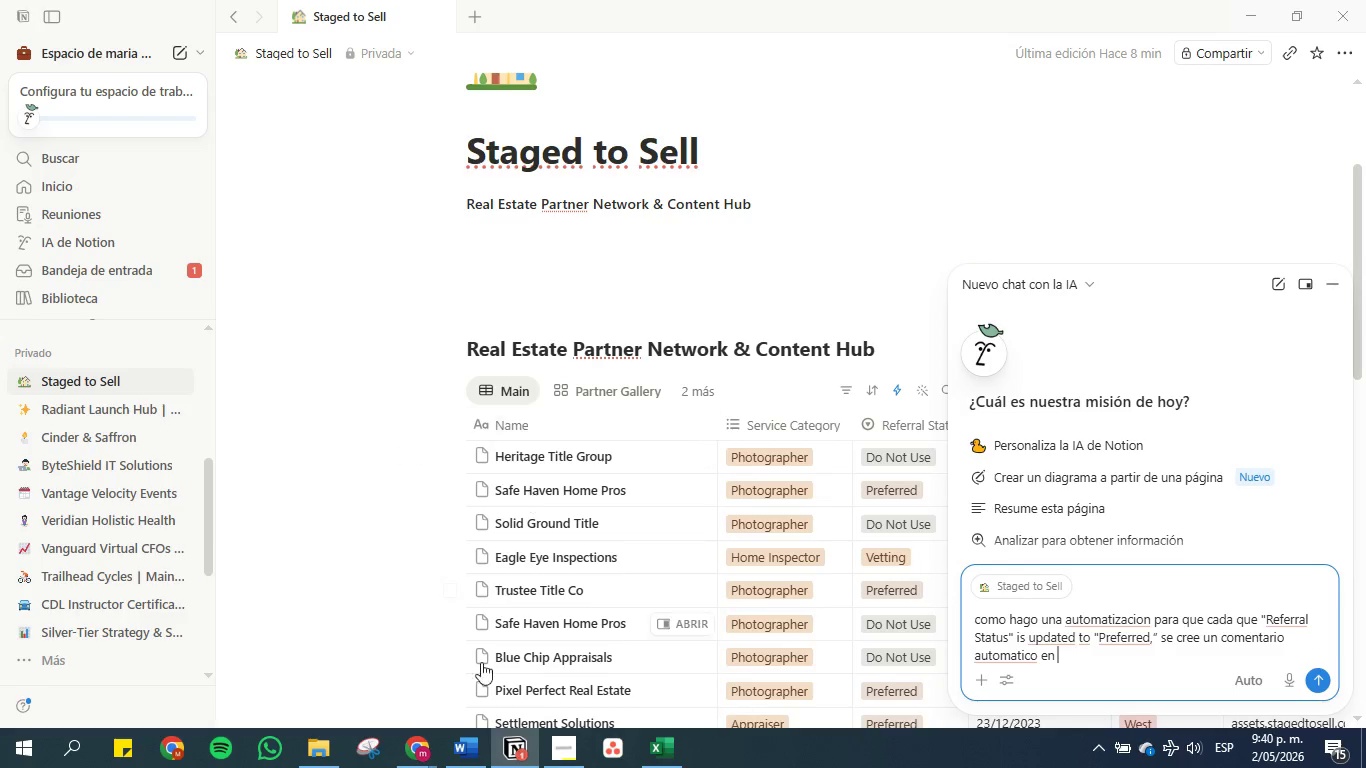 
left_click([474, 743])
 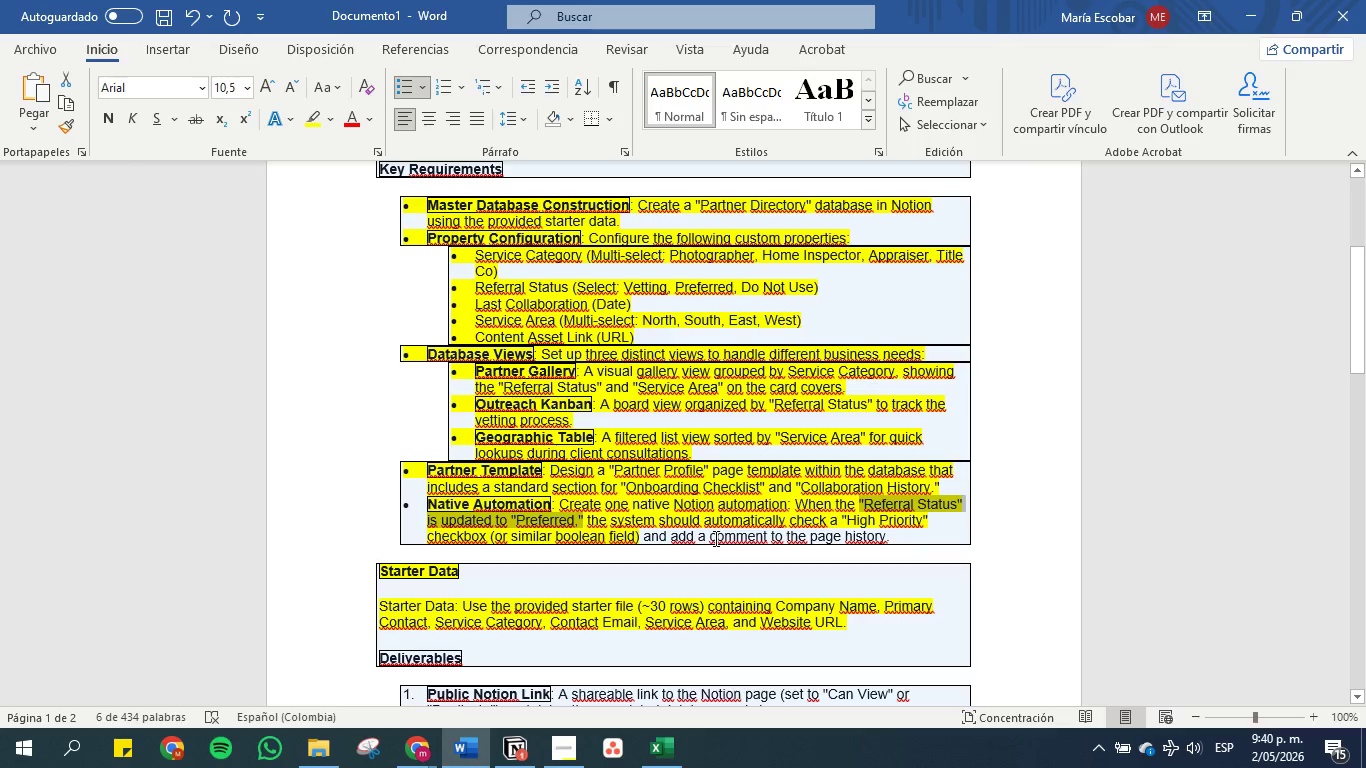 
left_click_drag(start_coordinate=[805, 537], to_coordinate=[897, 537])
 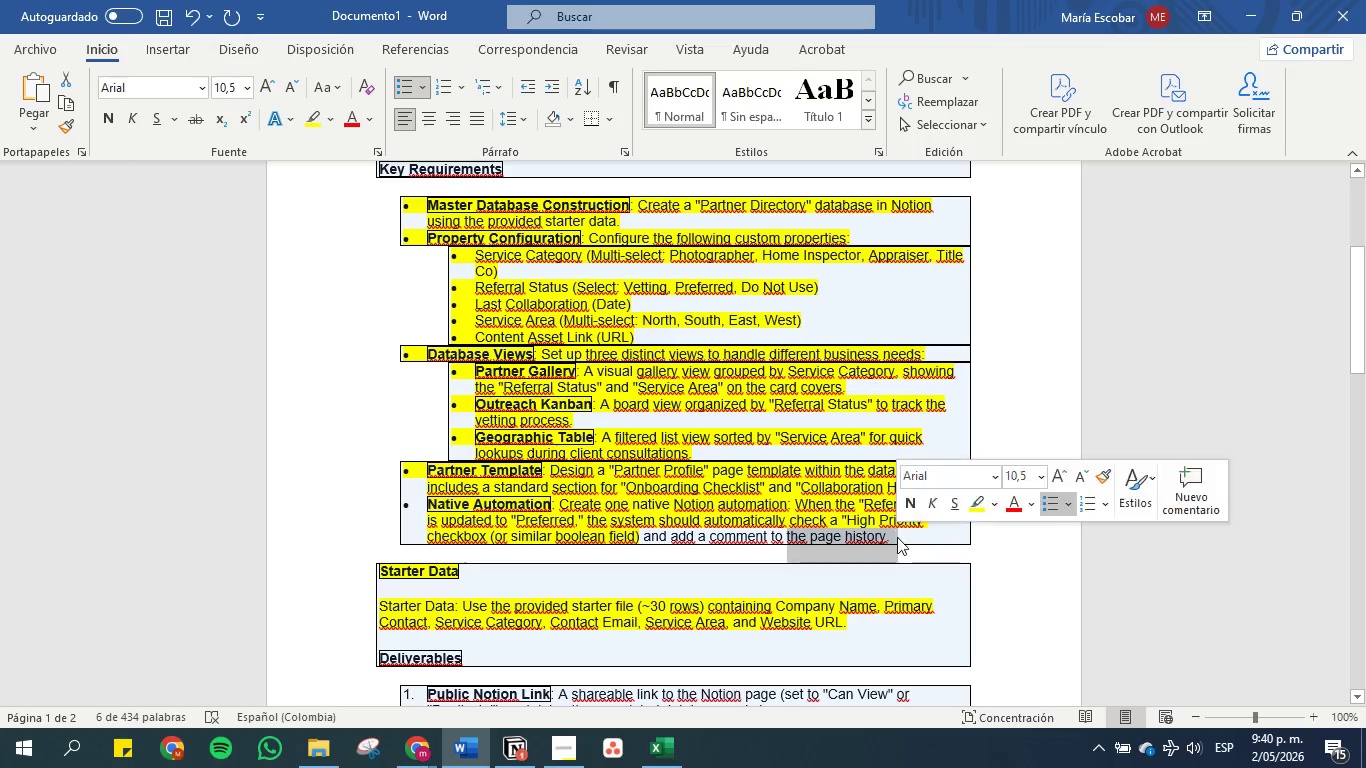 
key(Control+C)
 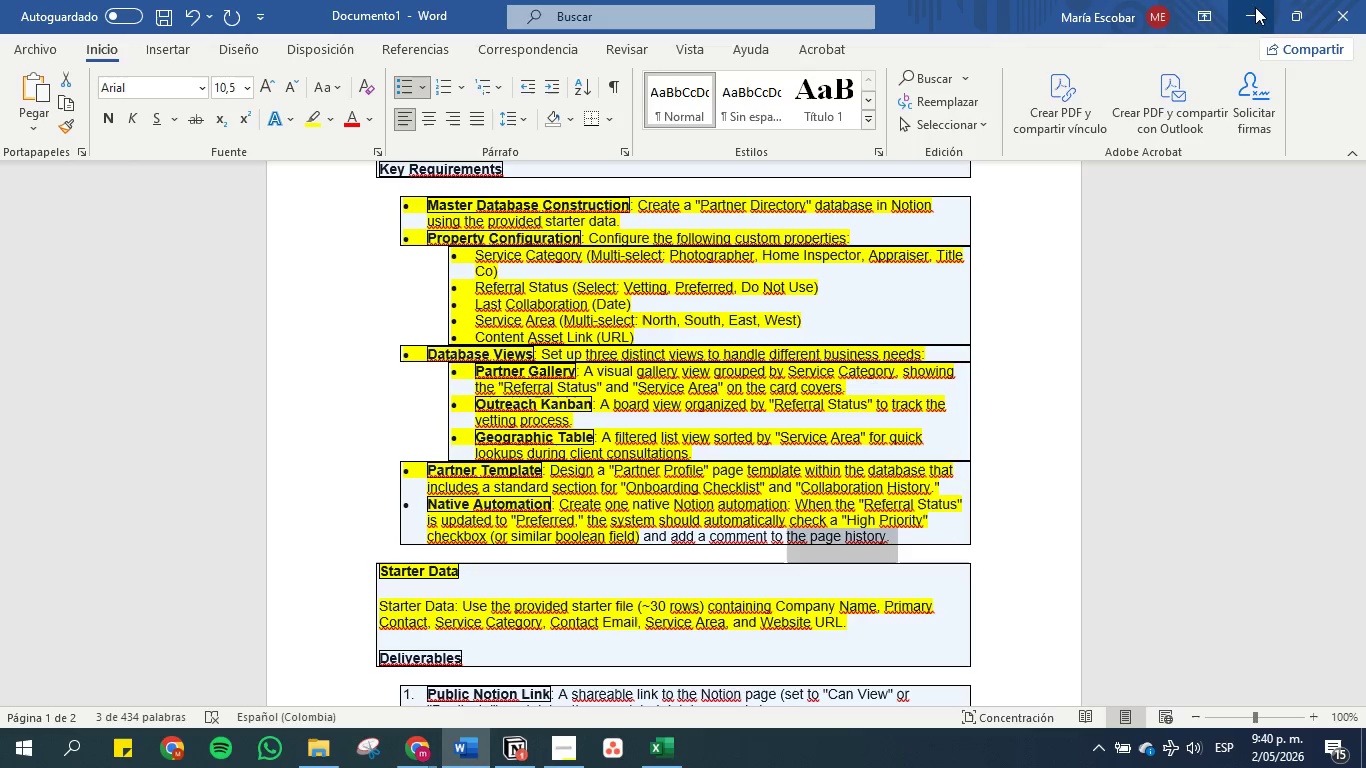 
left_click([1239, 11])
 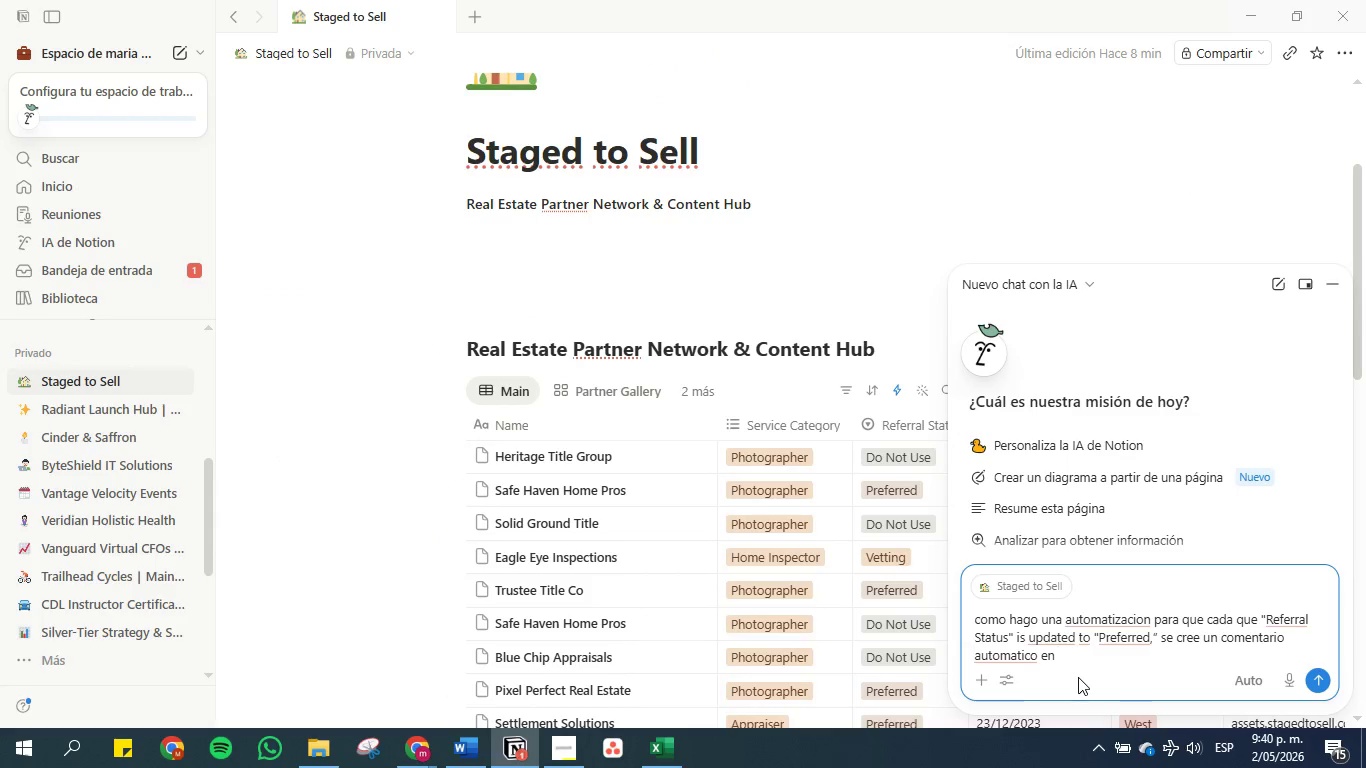 
key(Control+V)
 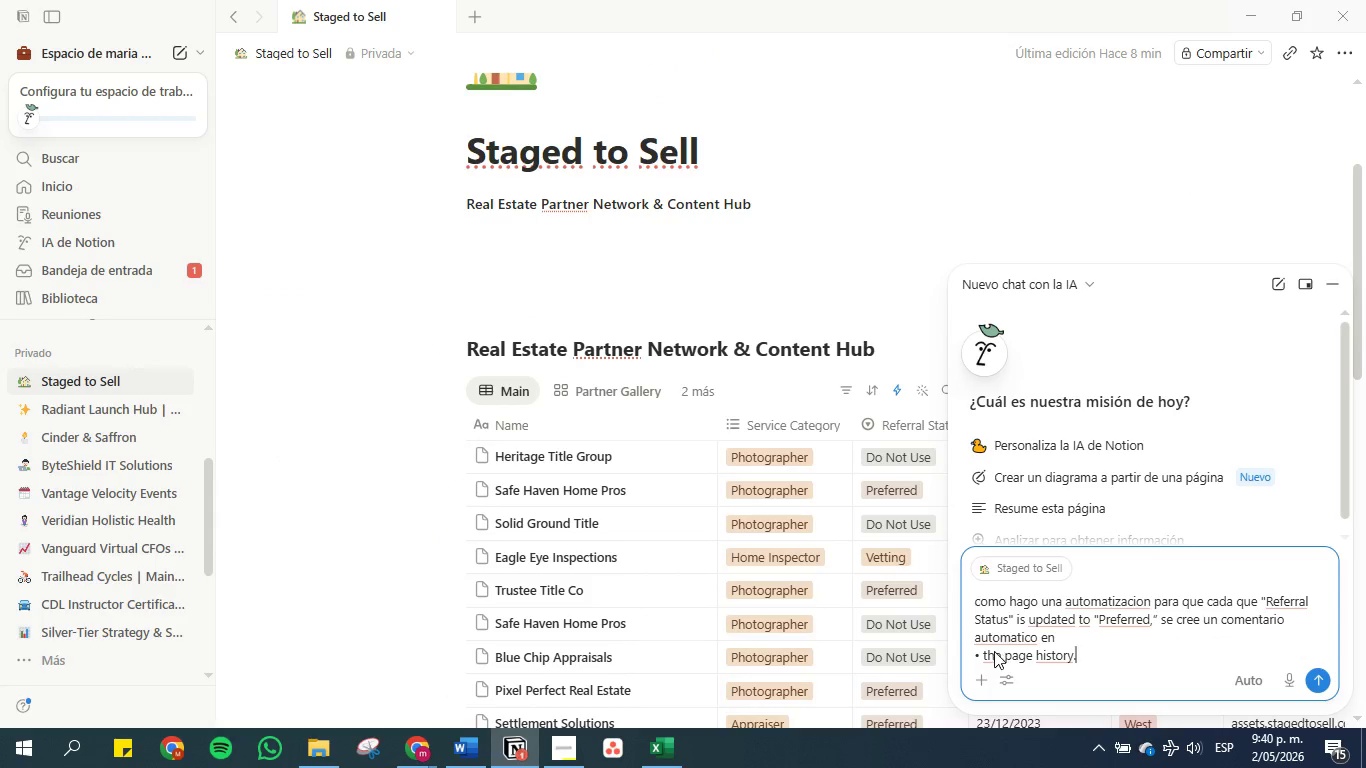 
left_click([987, 651])
 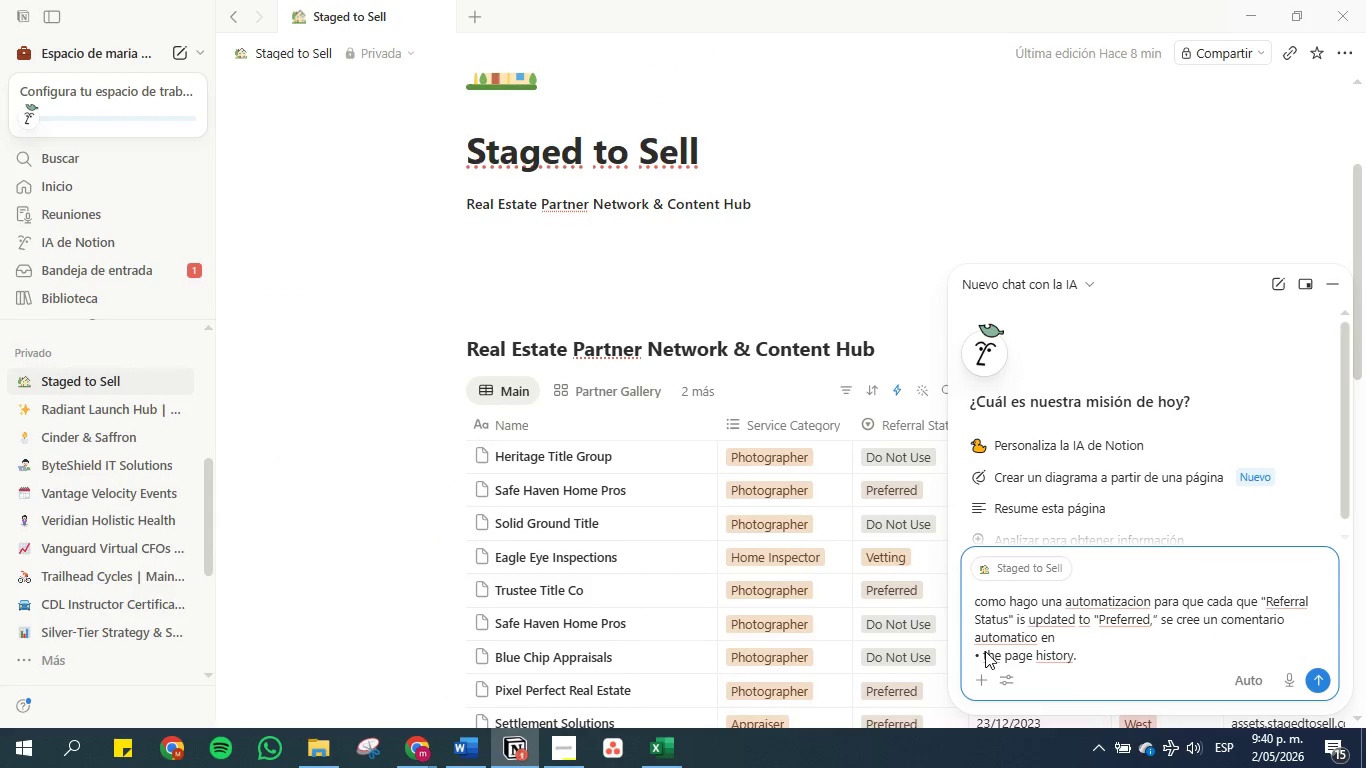 
key(ArrowLeft)
 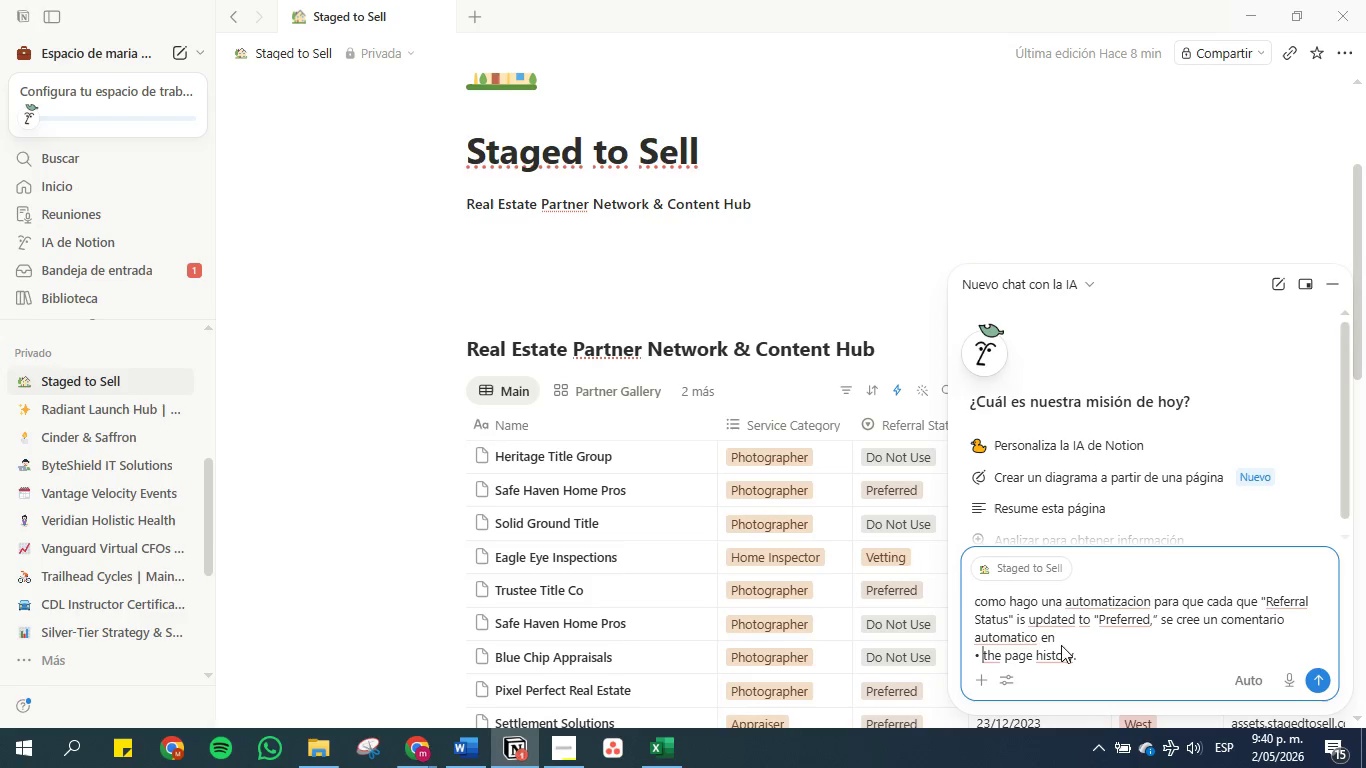 
key(Backspace)
 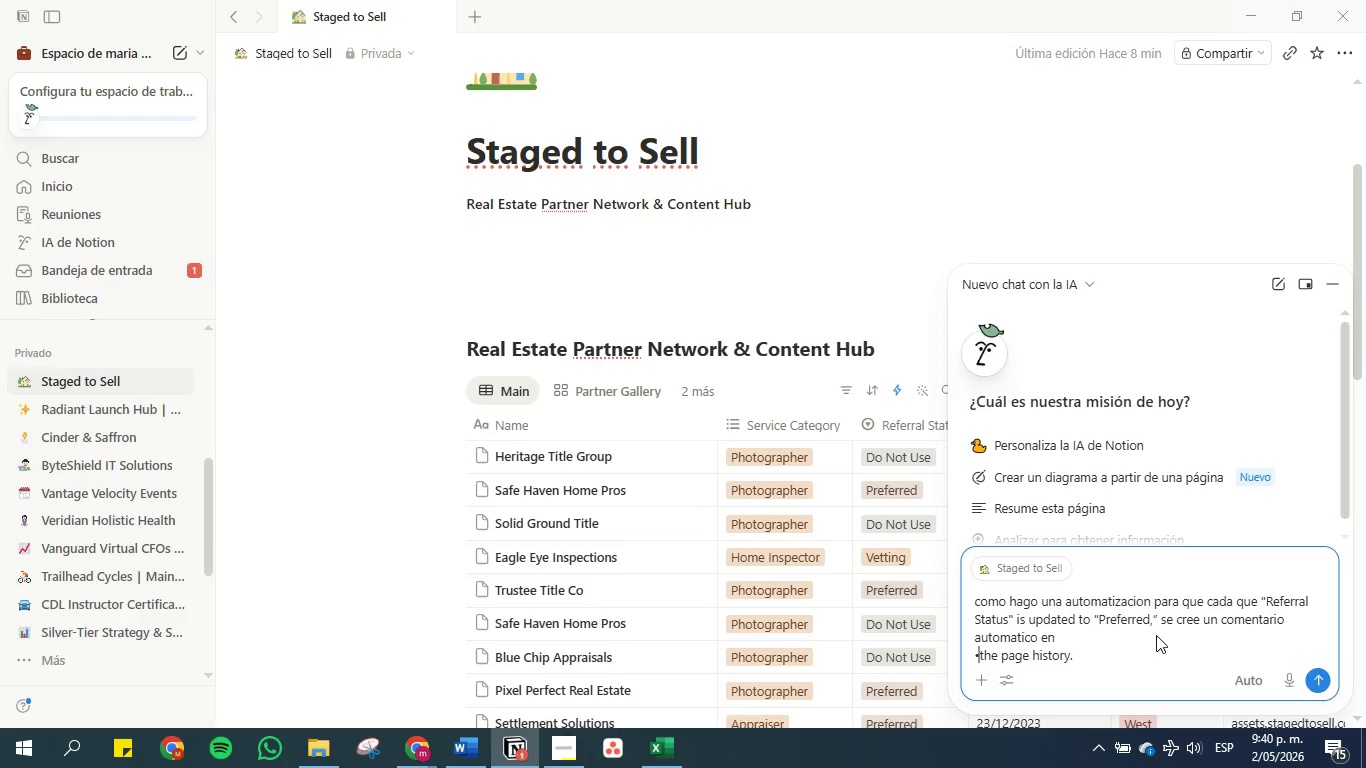 
key(Backspace)
 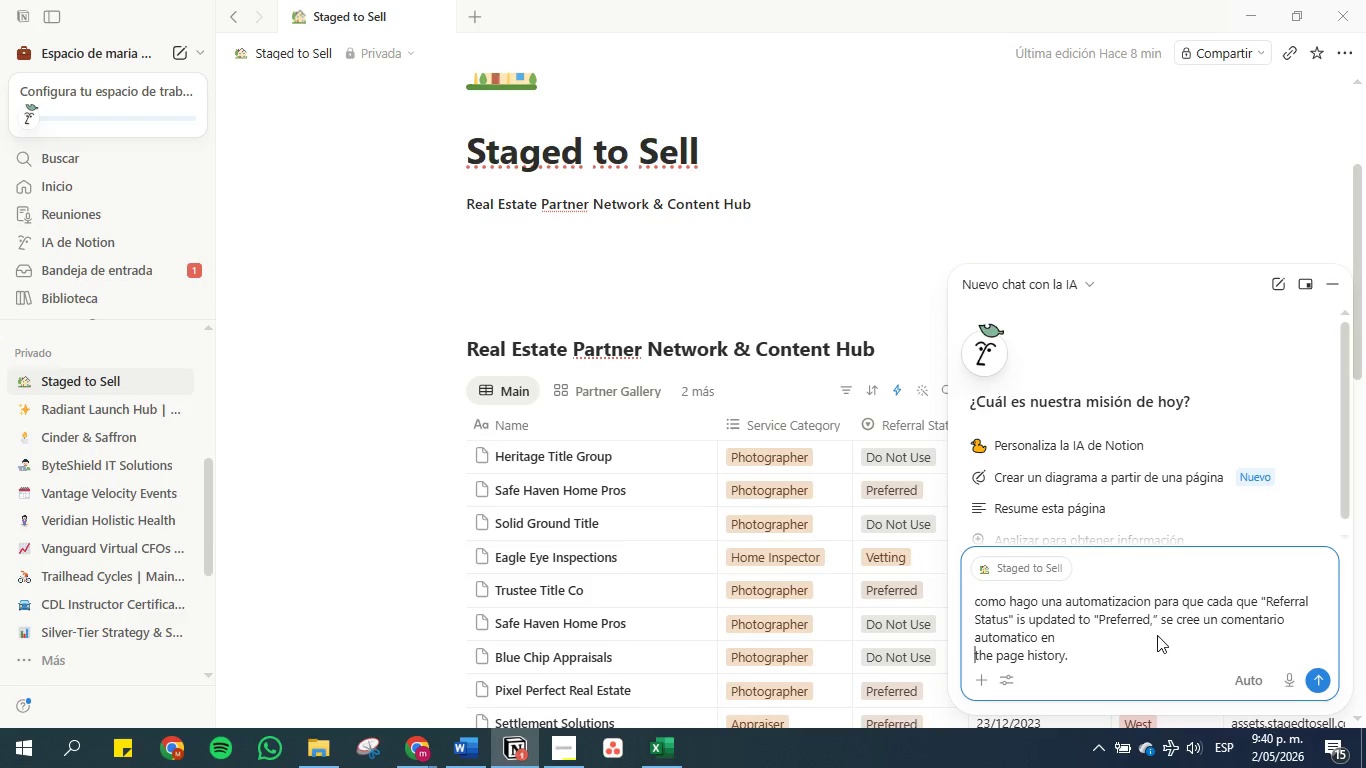 
key(Backspace)
 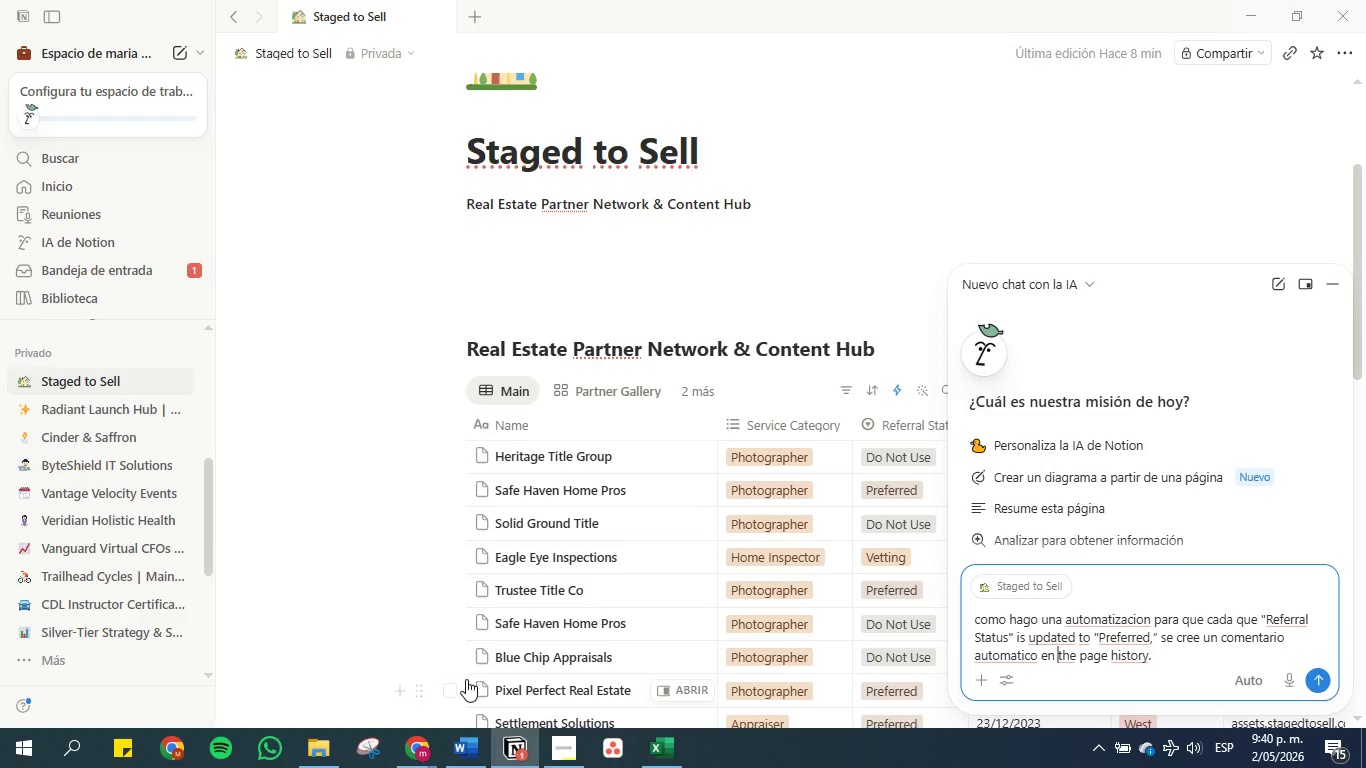 
left_click([551, 749])